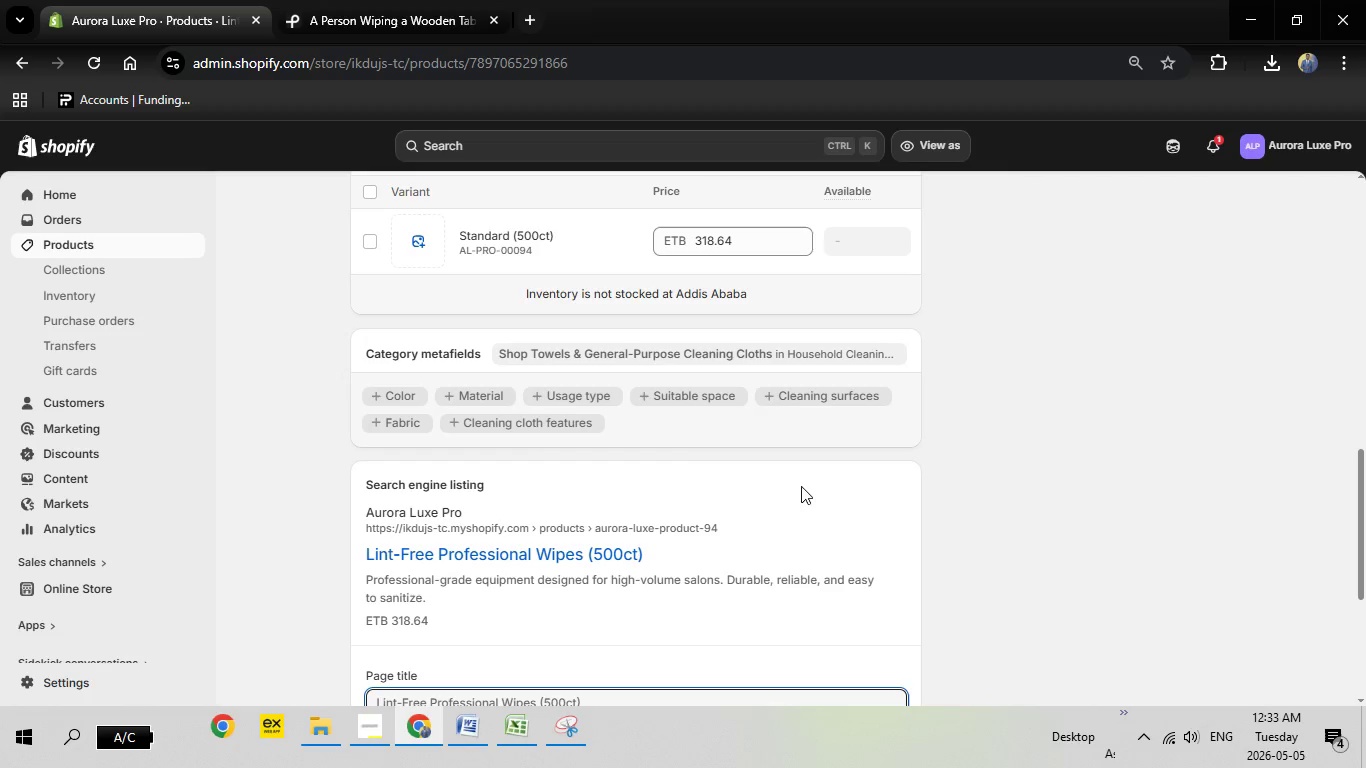 
scroll: coordinate [789, 493], scroll_direction: down, amount: 2.0
 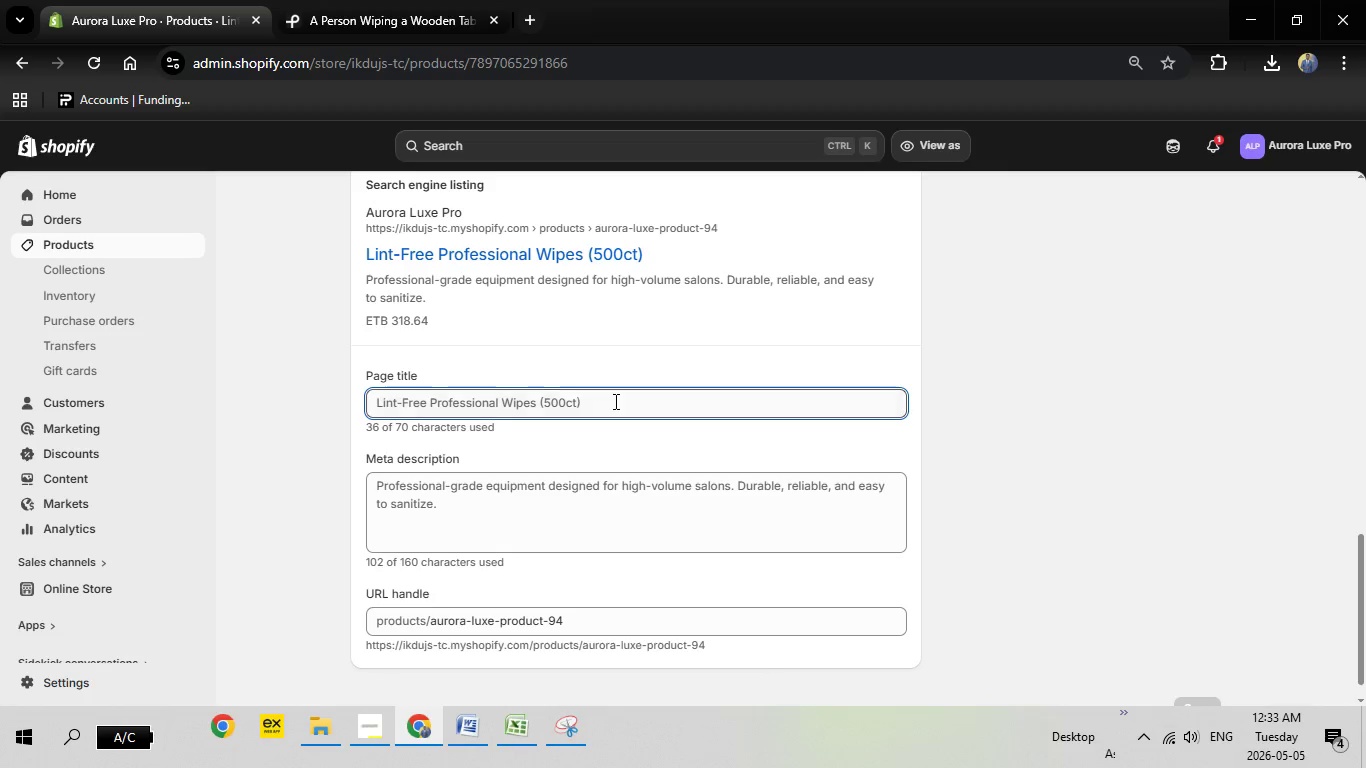 
left_click_drag(start_coordinate=[614, 402], to_coordinate=[344, 396])
 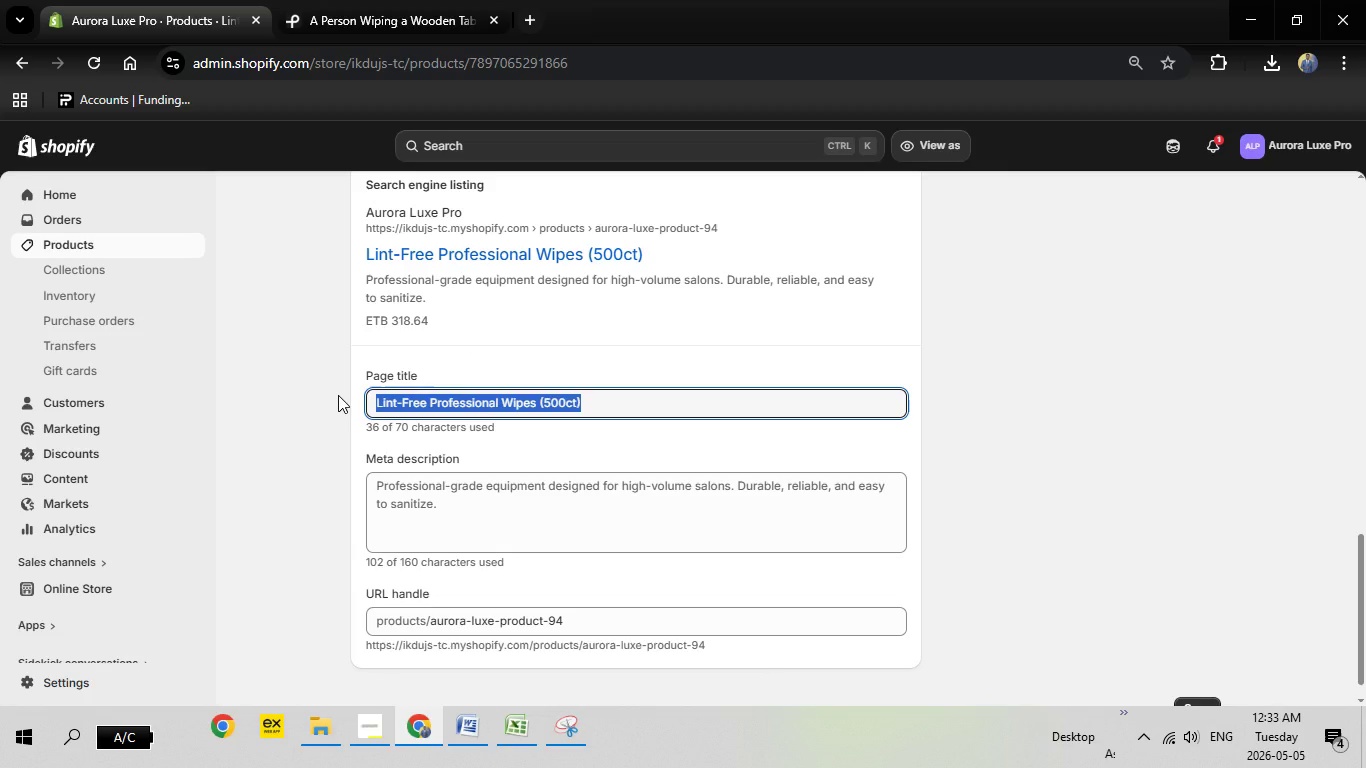 
key(Backspace)
 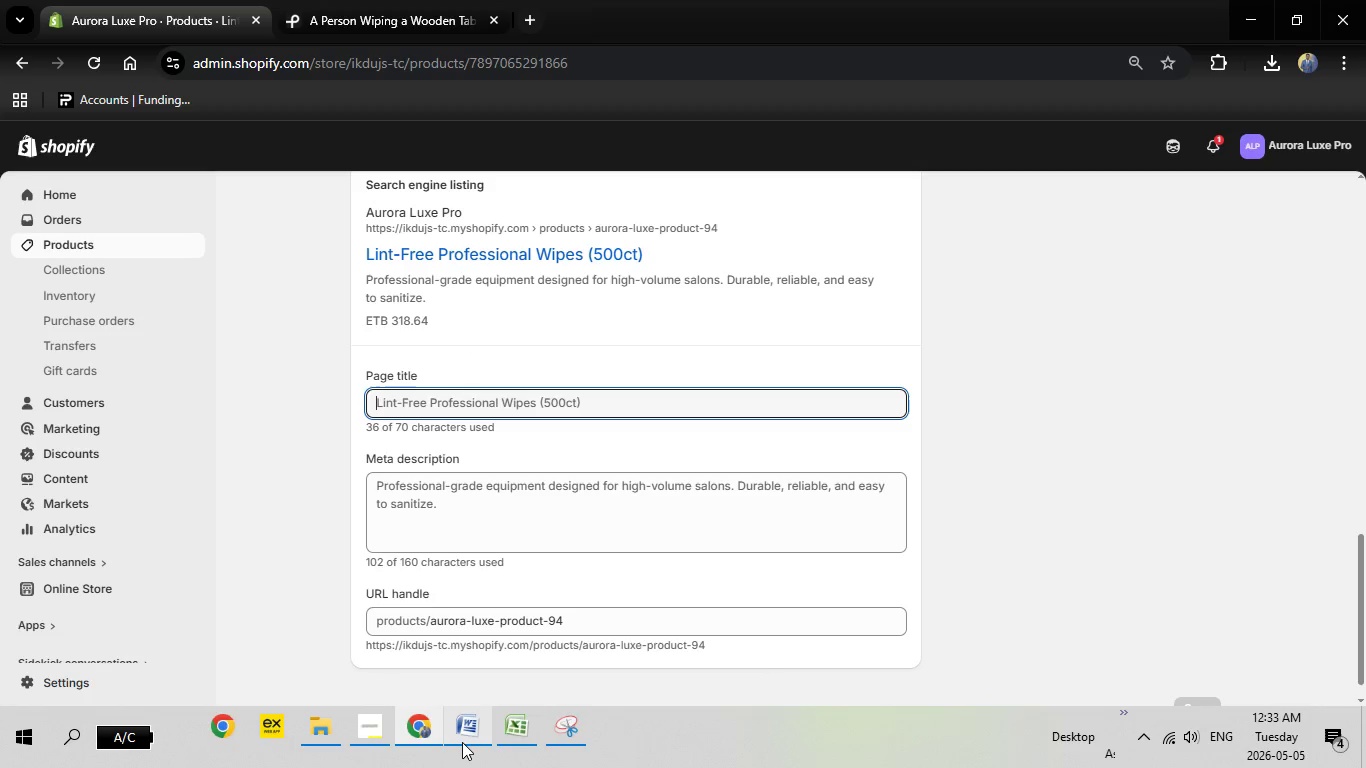 
left_click([462, 742])
 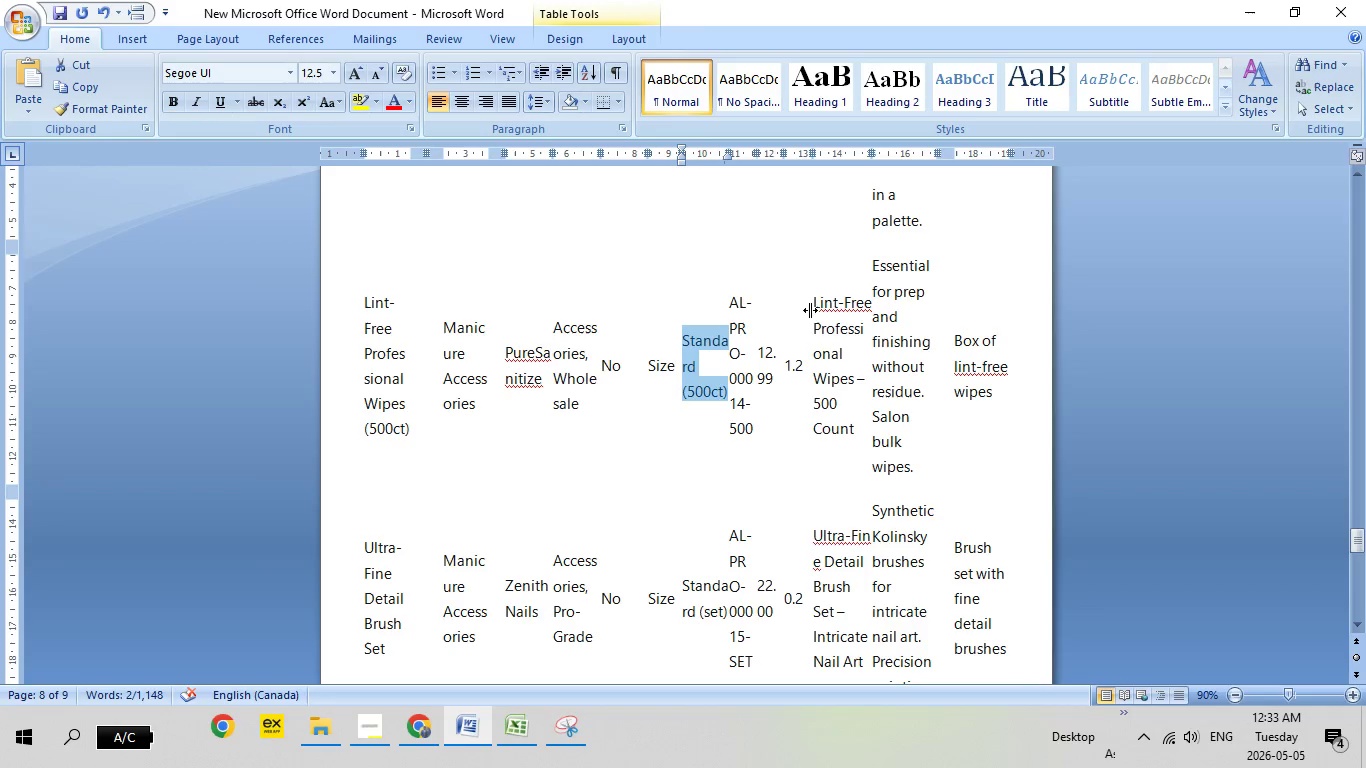 
wait(5.02)
 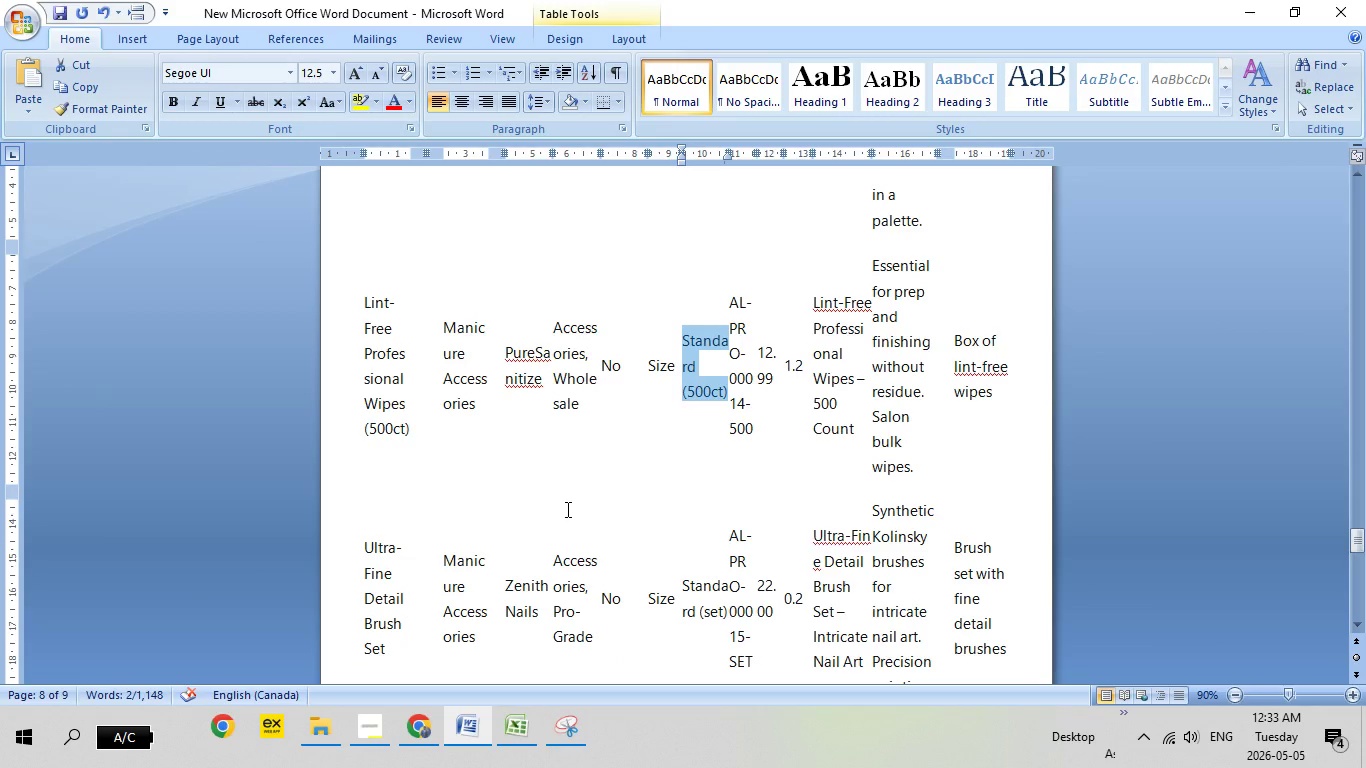 
left_click_drag(start_coordinate=[815, 300], to_coordinate=[855, 432])
 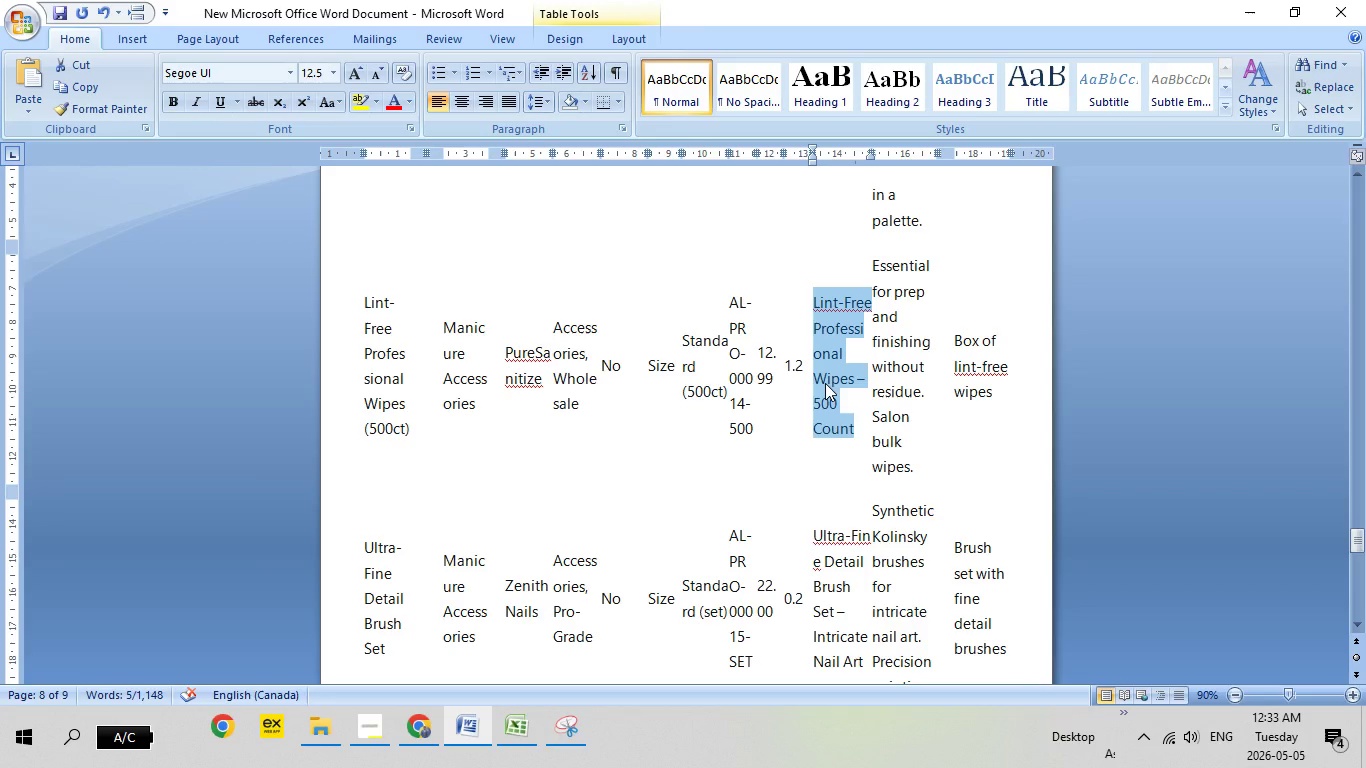 
right_click([825, 383])
 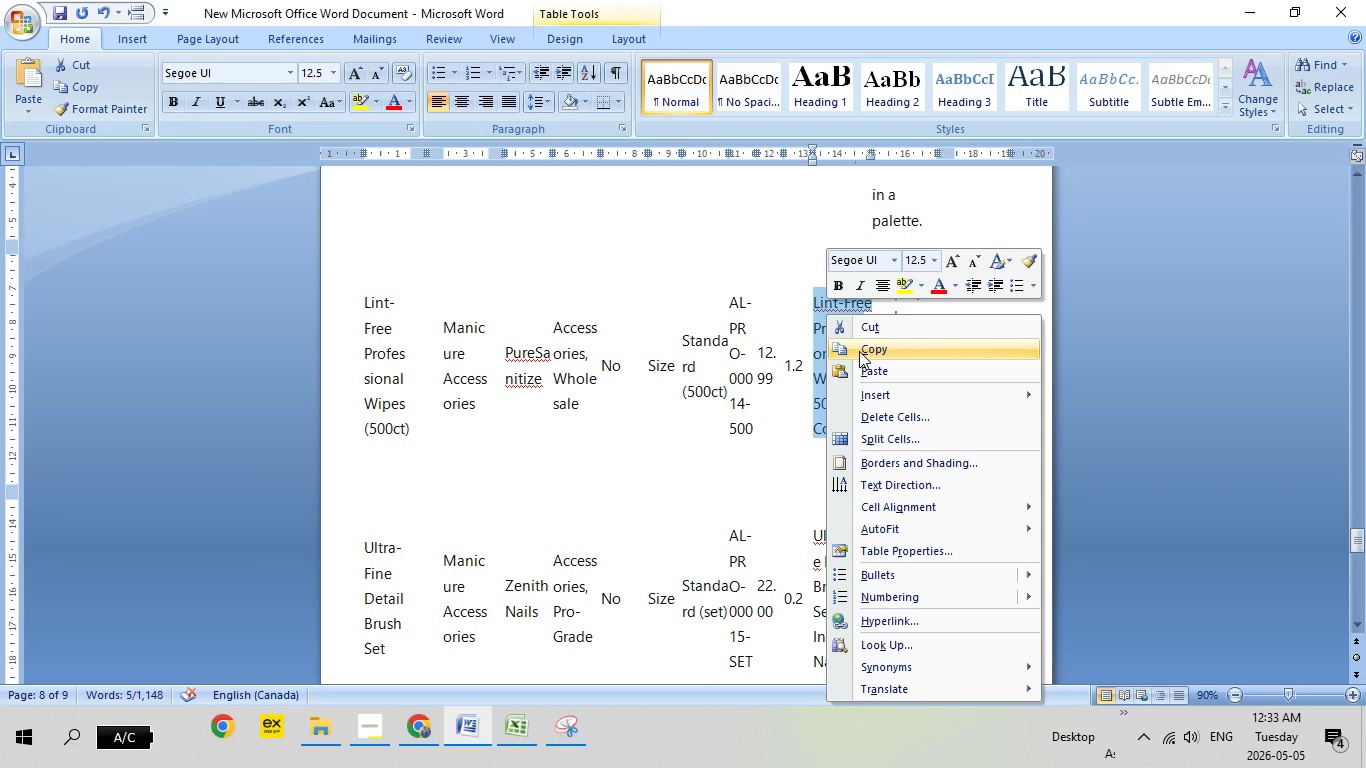 
left_click([859, 351])
 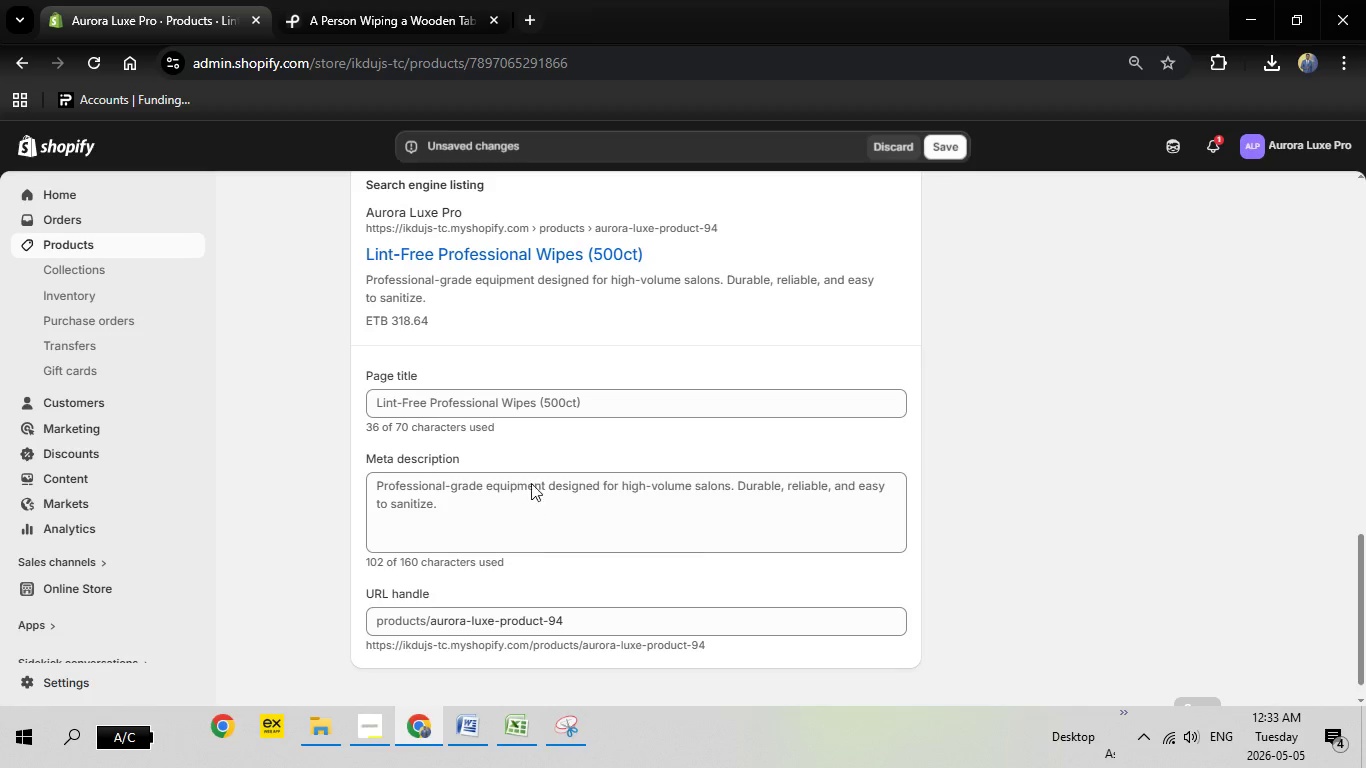 
left_click([609, 400])
 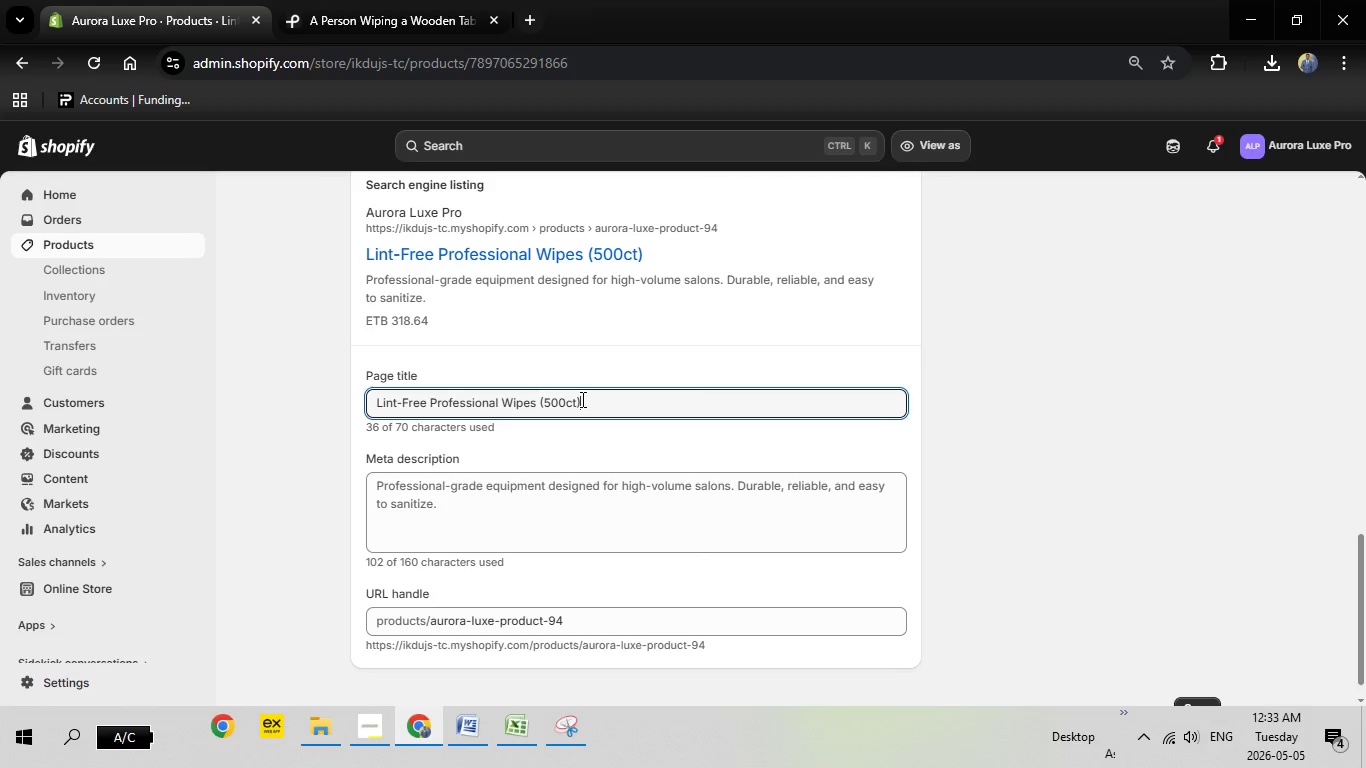 
left_click_drag(start_coordinate=[610, 399], to_coordinate=[304, 396])
 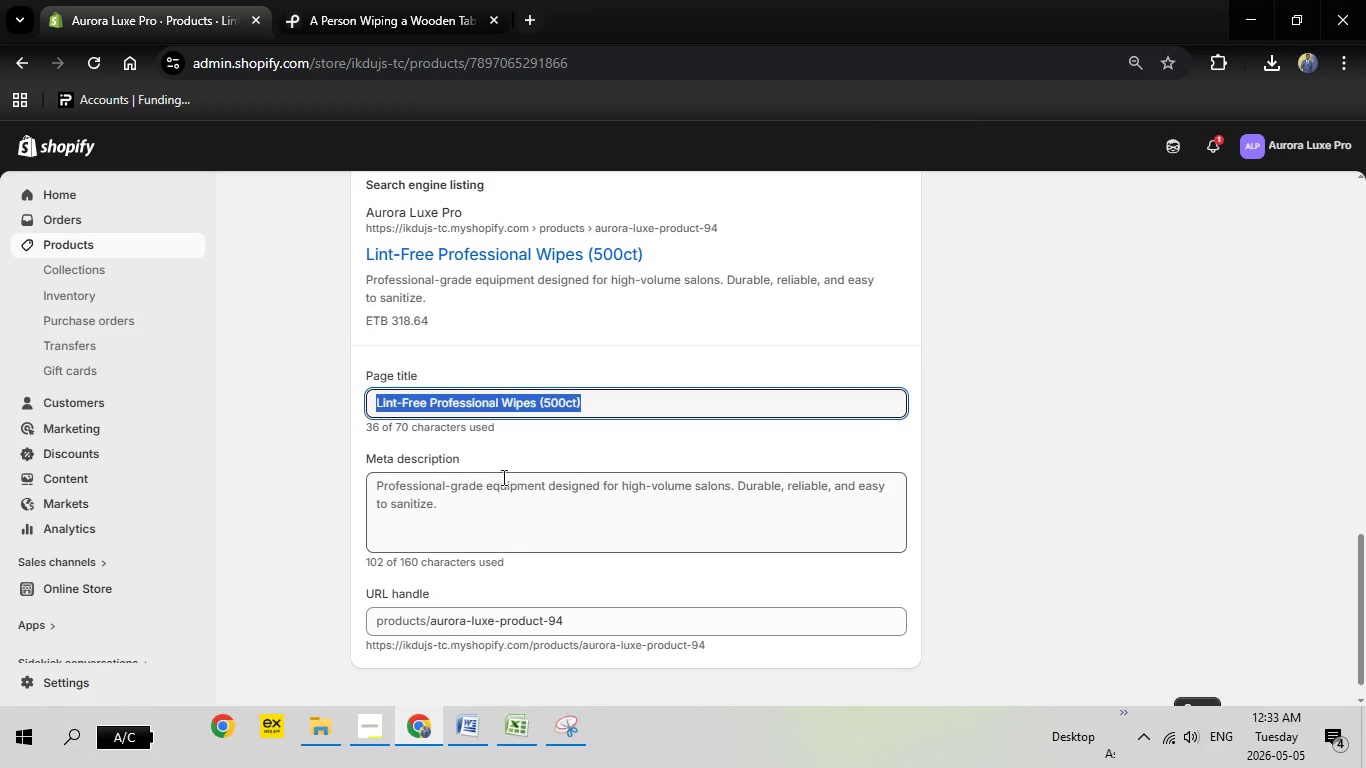 
key(Backspace)
 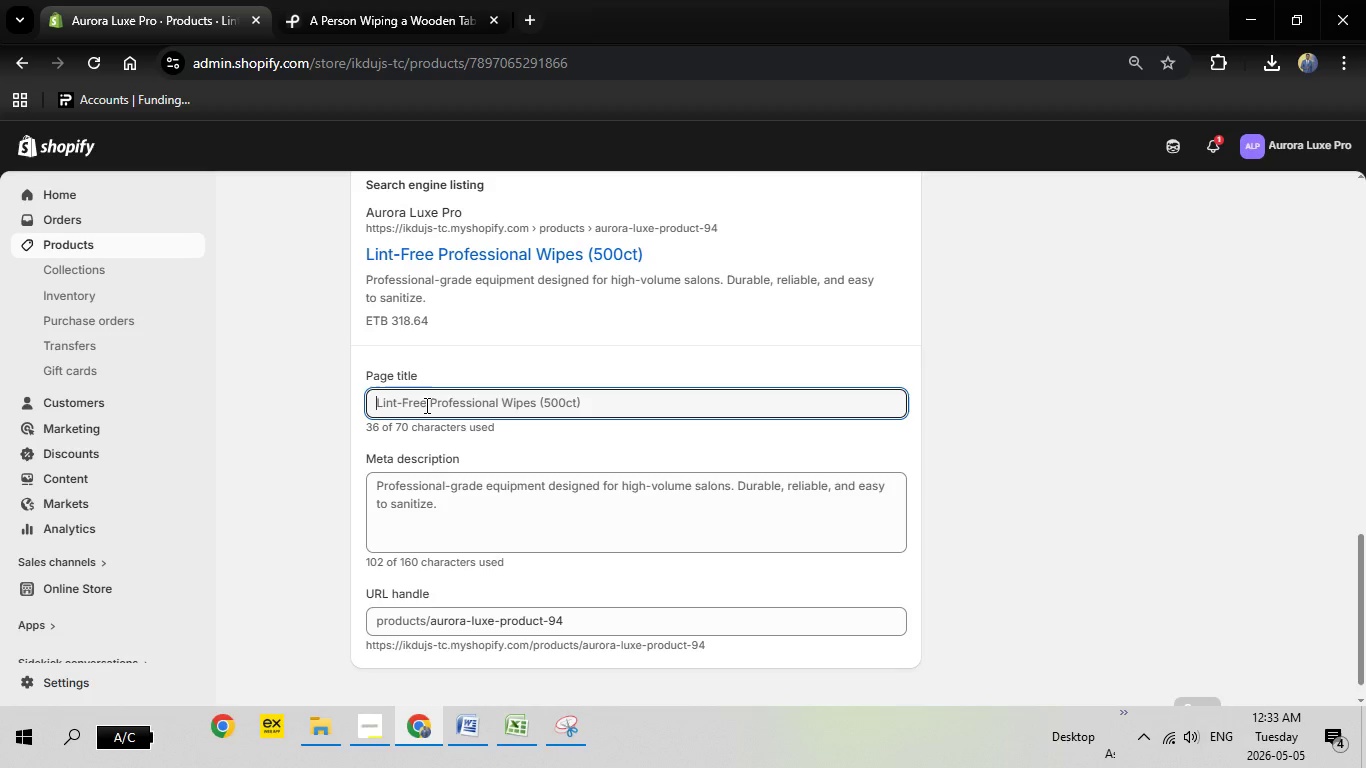 
right_click([425, 405])
 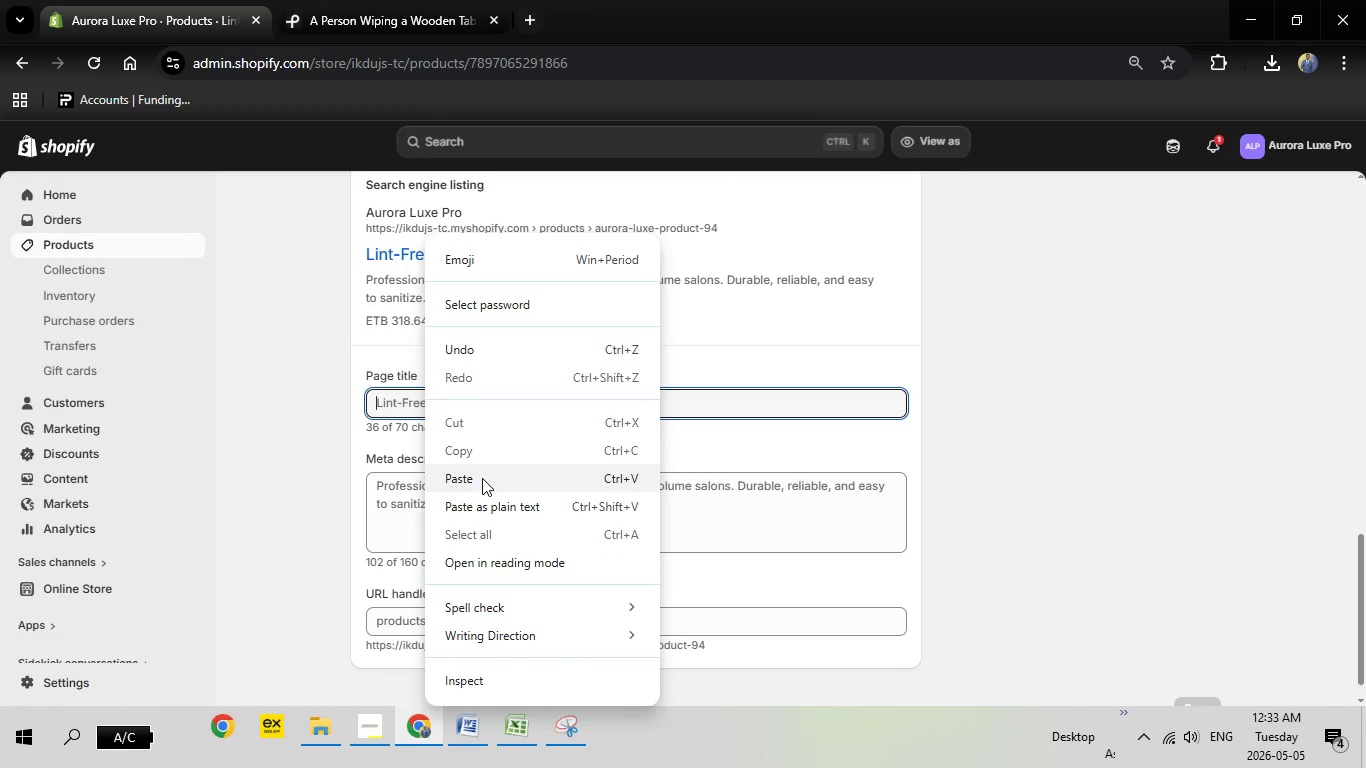 
left_click([482, 480])
 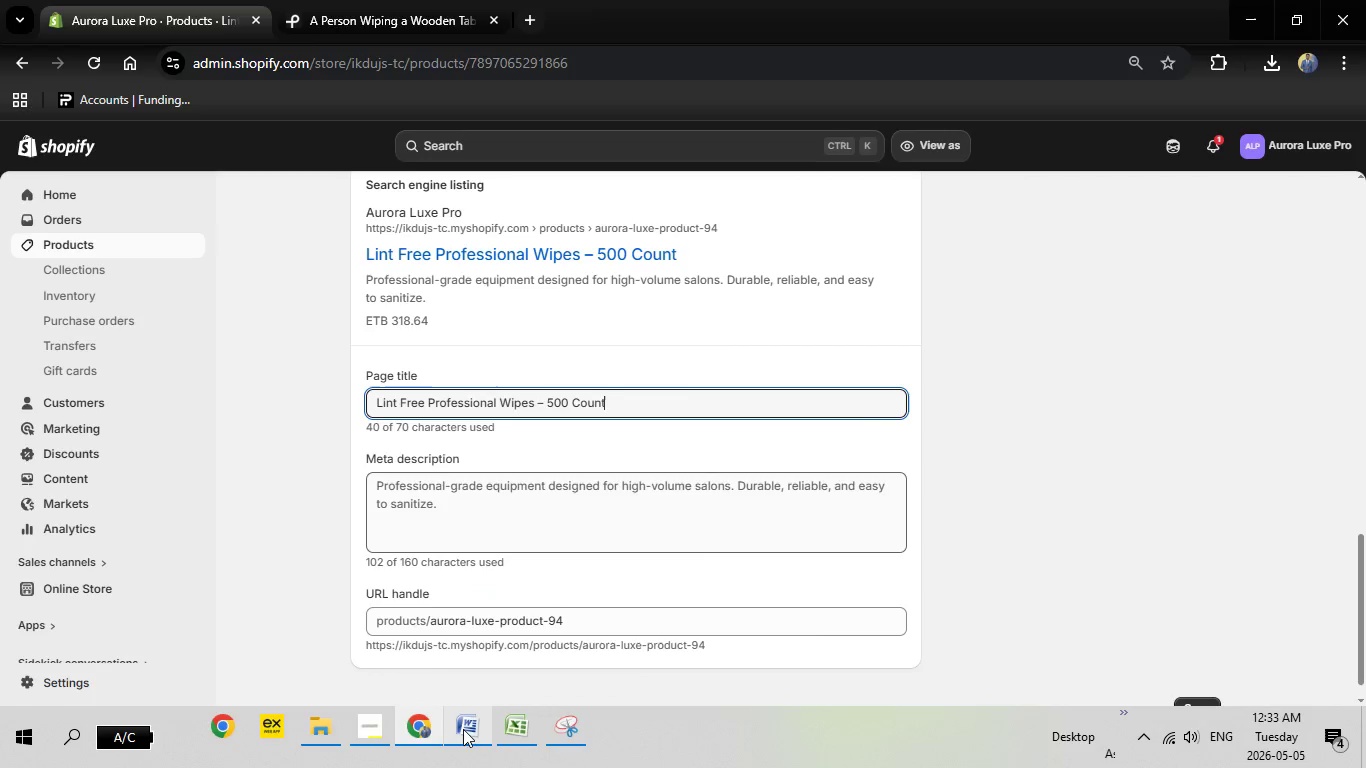 
left_click([464, 731])
 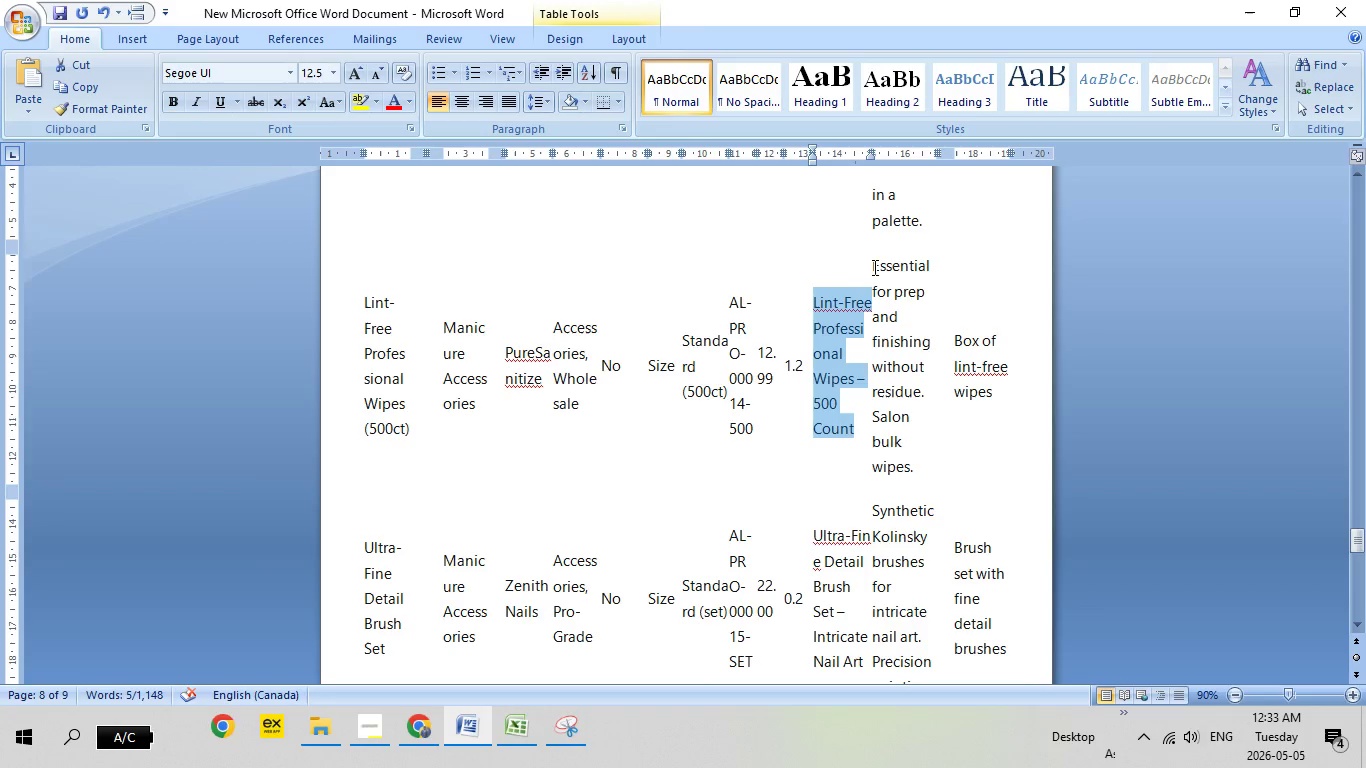 
left_click_drag(start_coordinate=[874, 266], to_coordinate=[918, 484])
 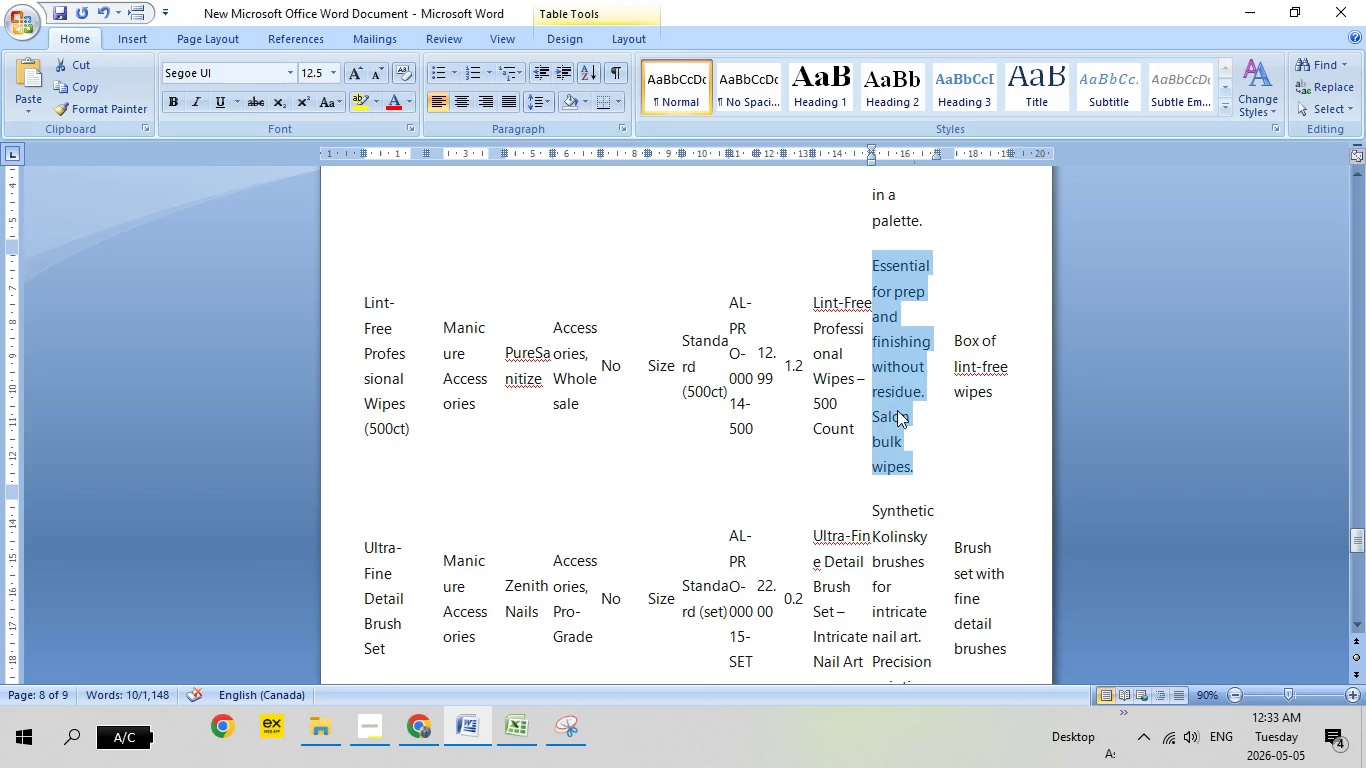 
left_click([897, 410])
 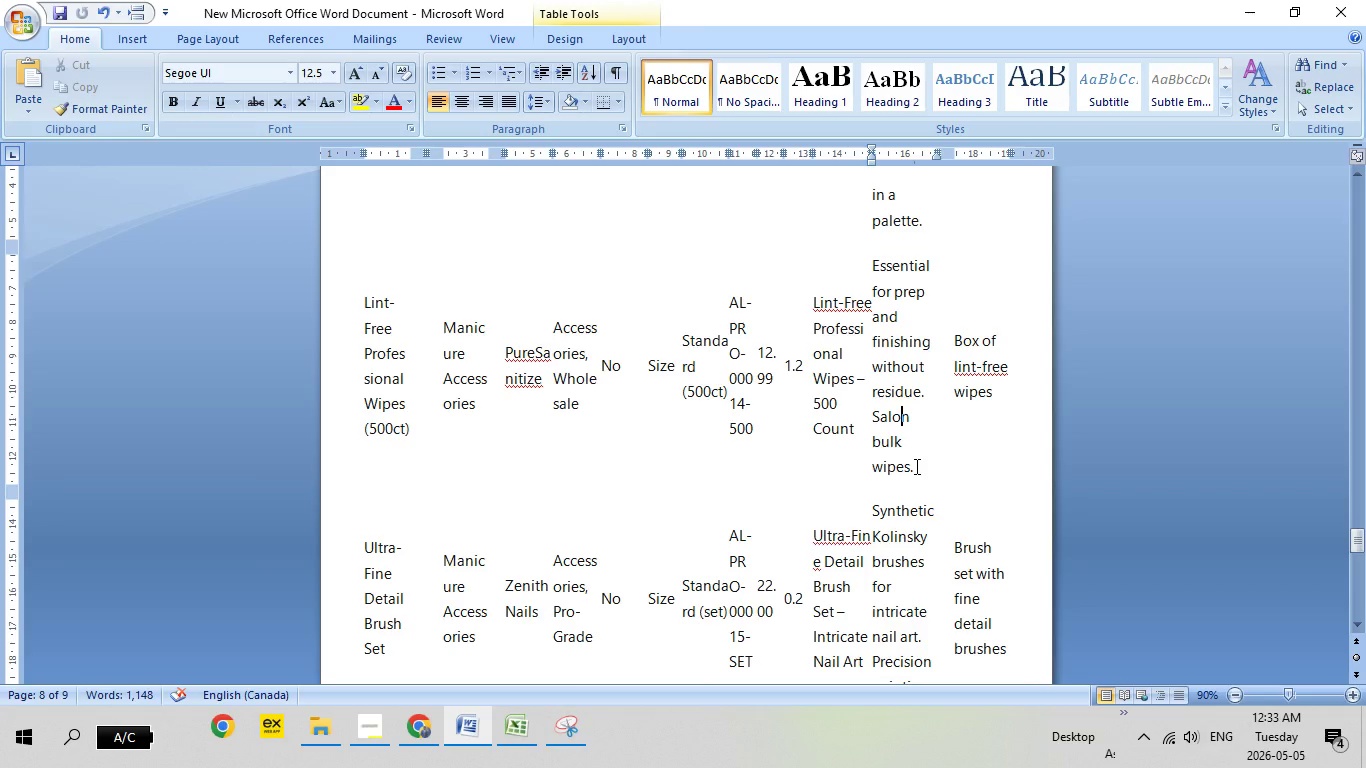 
left_click_drag(start_coordinate=[915, 466], to_coordinate=[875, 261])
 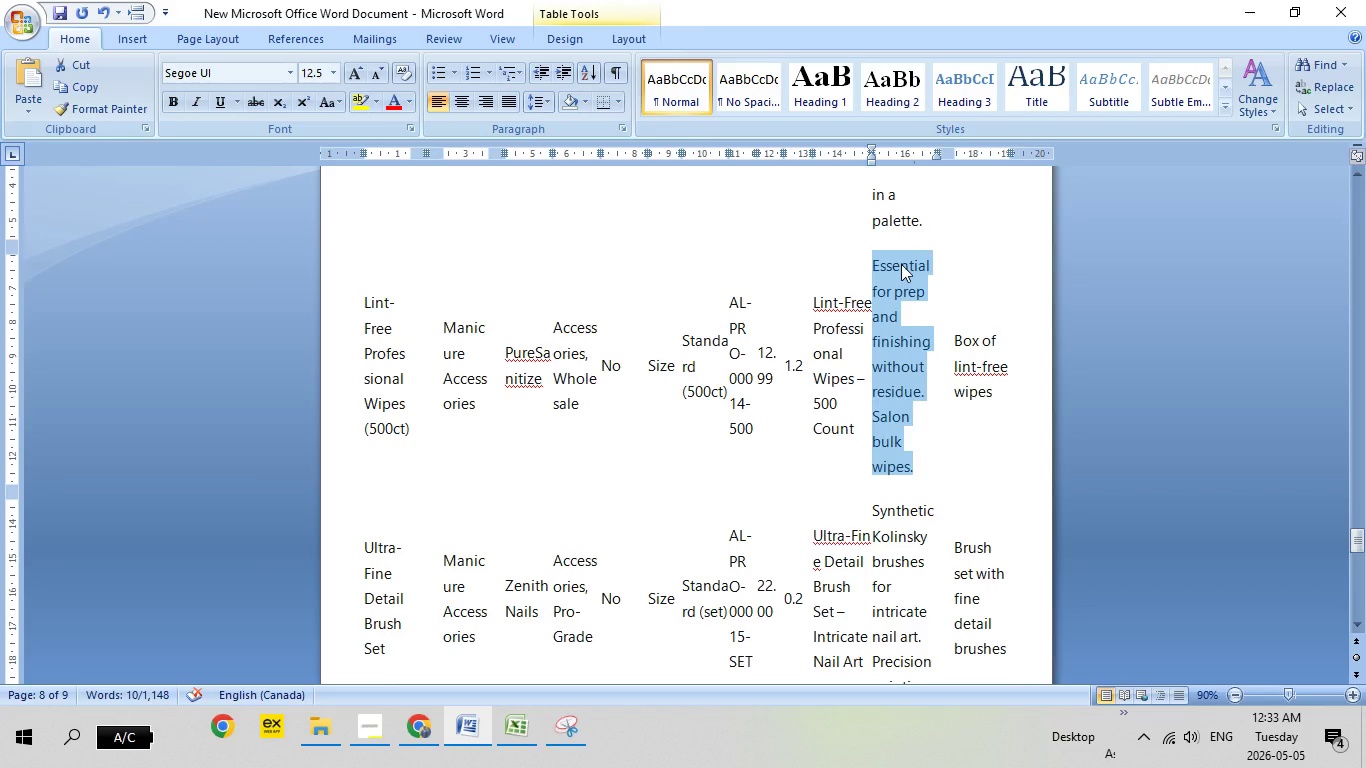 
right_click([901, 264])
 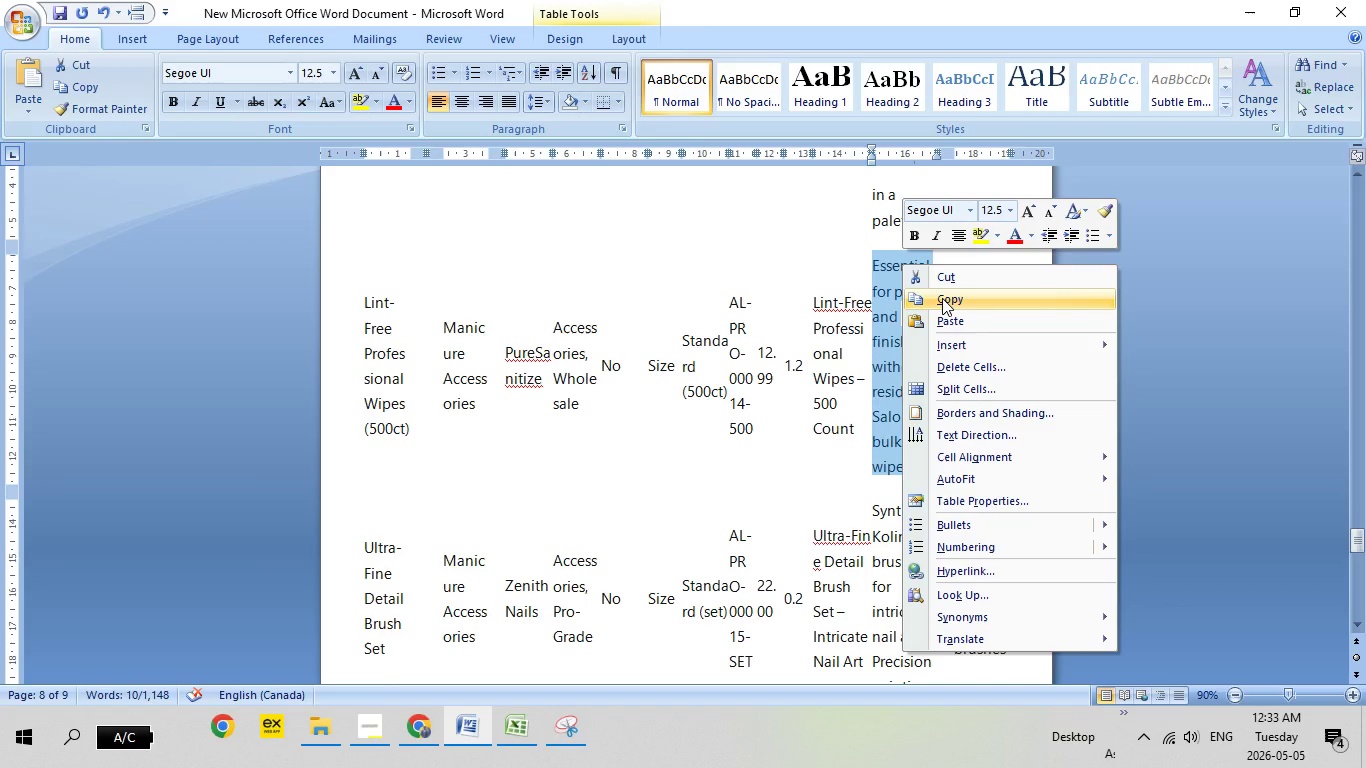 
left_click([942, 298])
 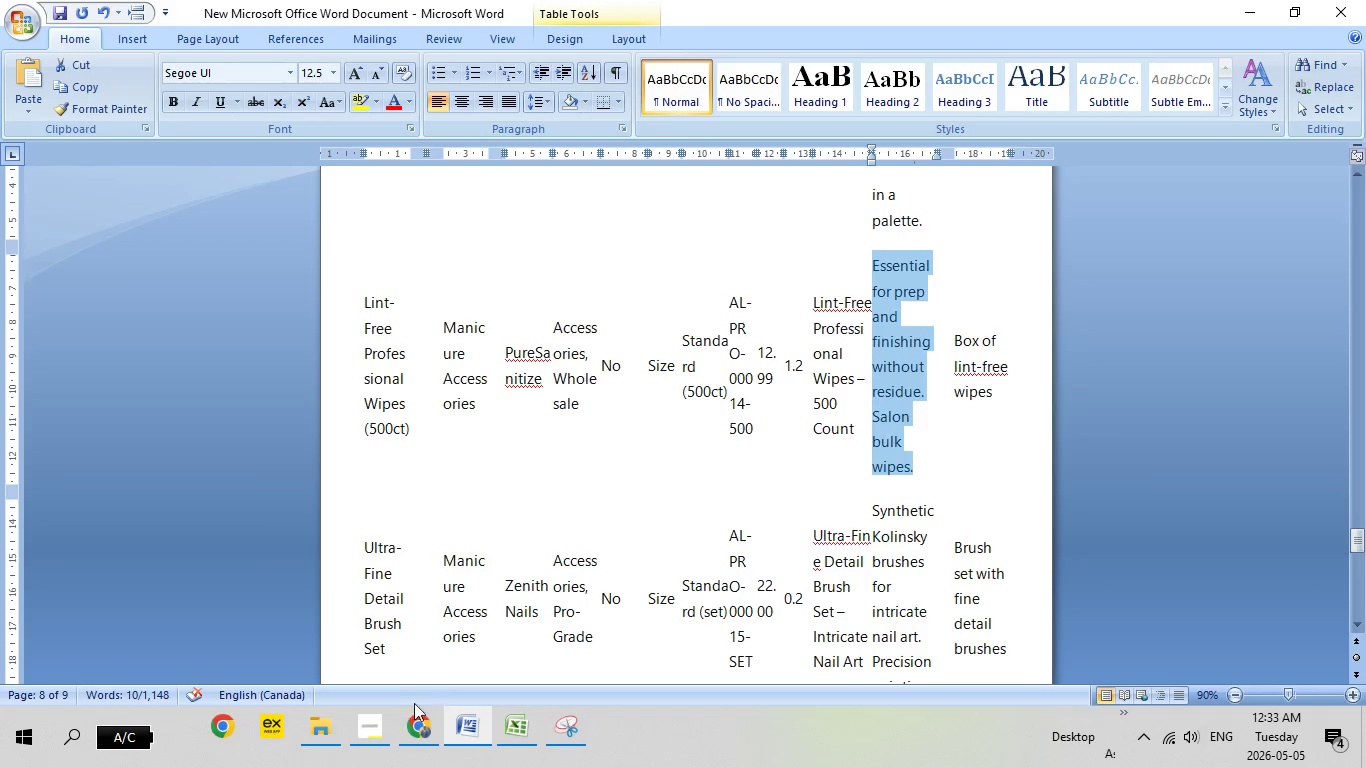 
left_click([412, 720])
 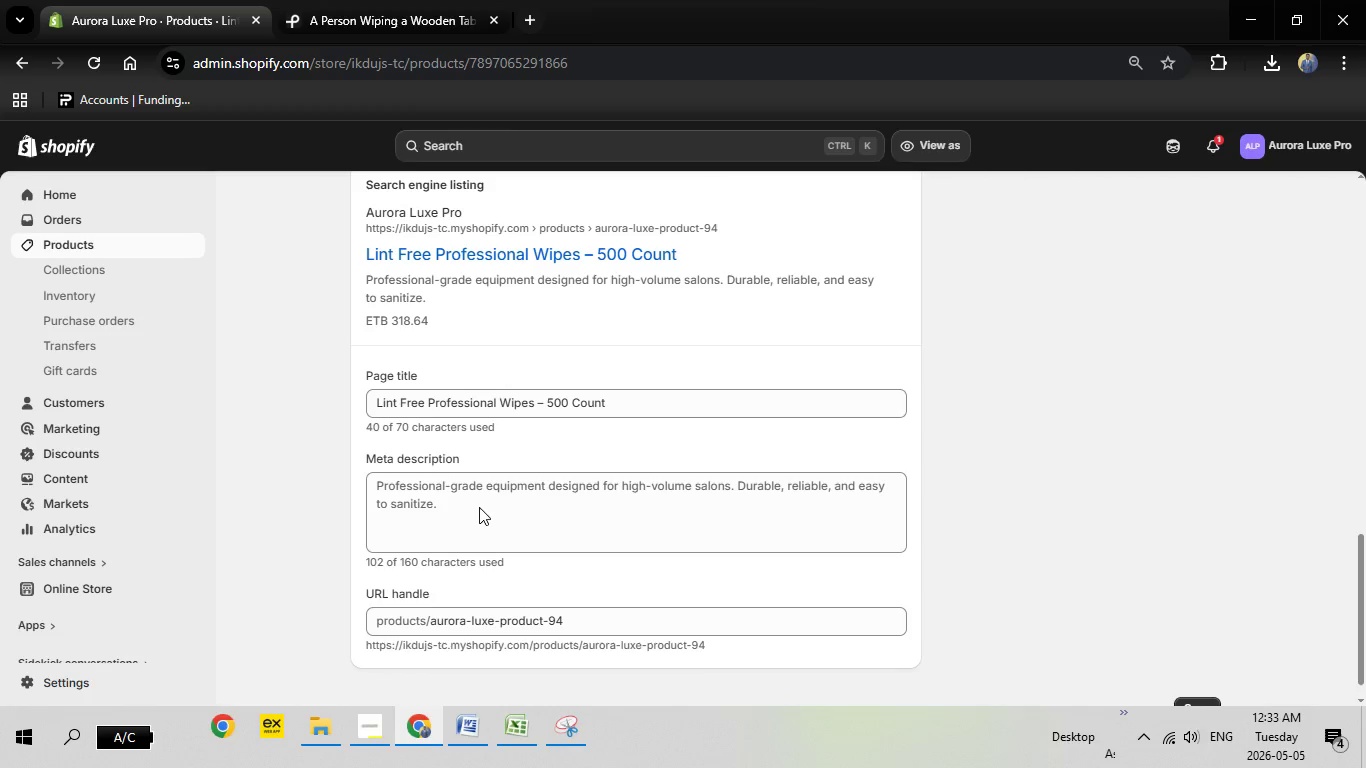 
left_click([476, 502])
 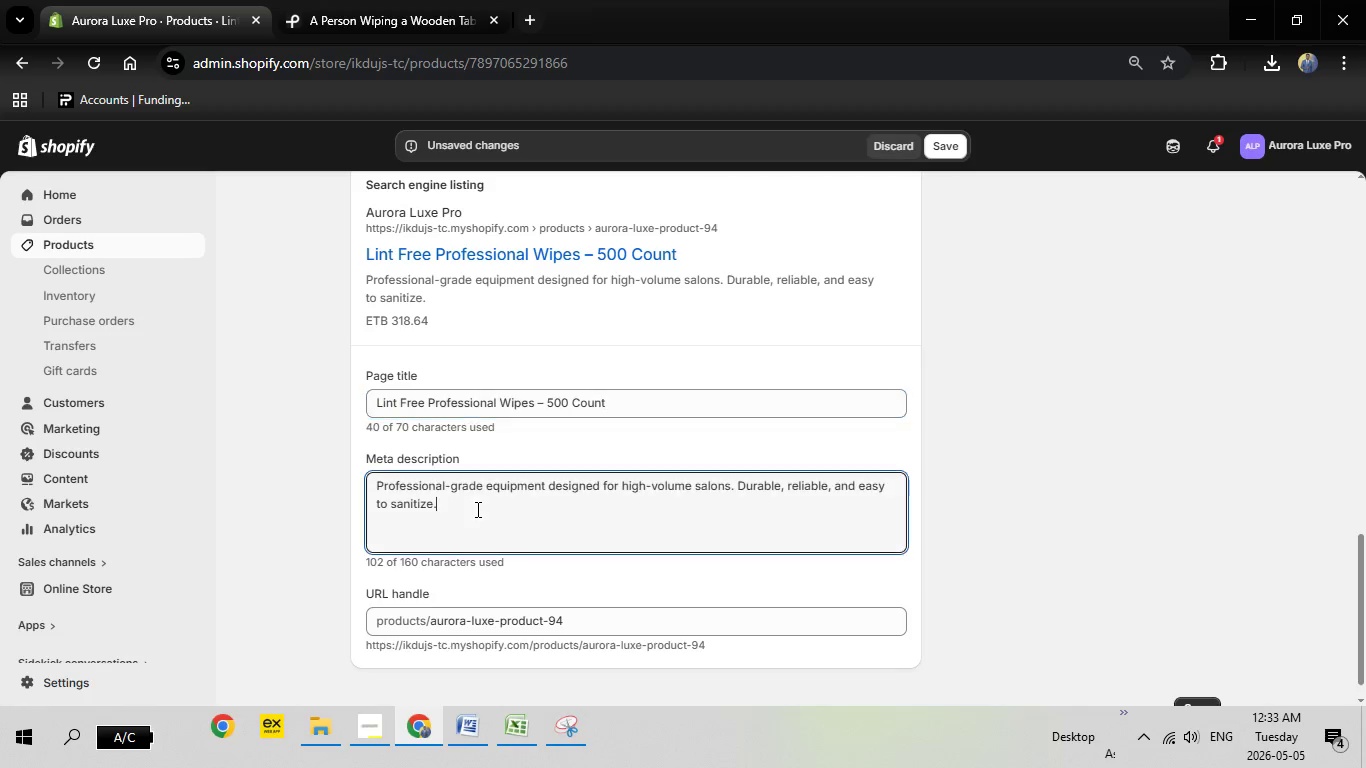 
left_click_drag(start_coordinate=[476, 509], to_coordinate=[363, 479])
 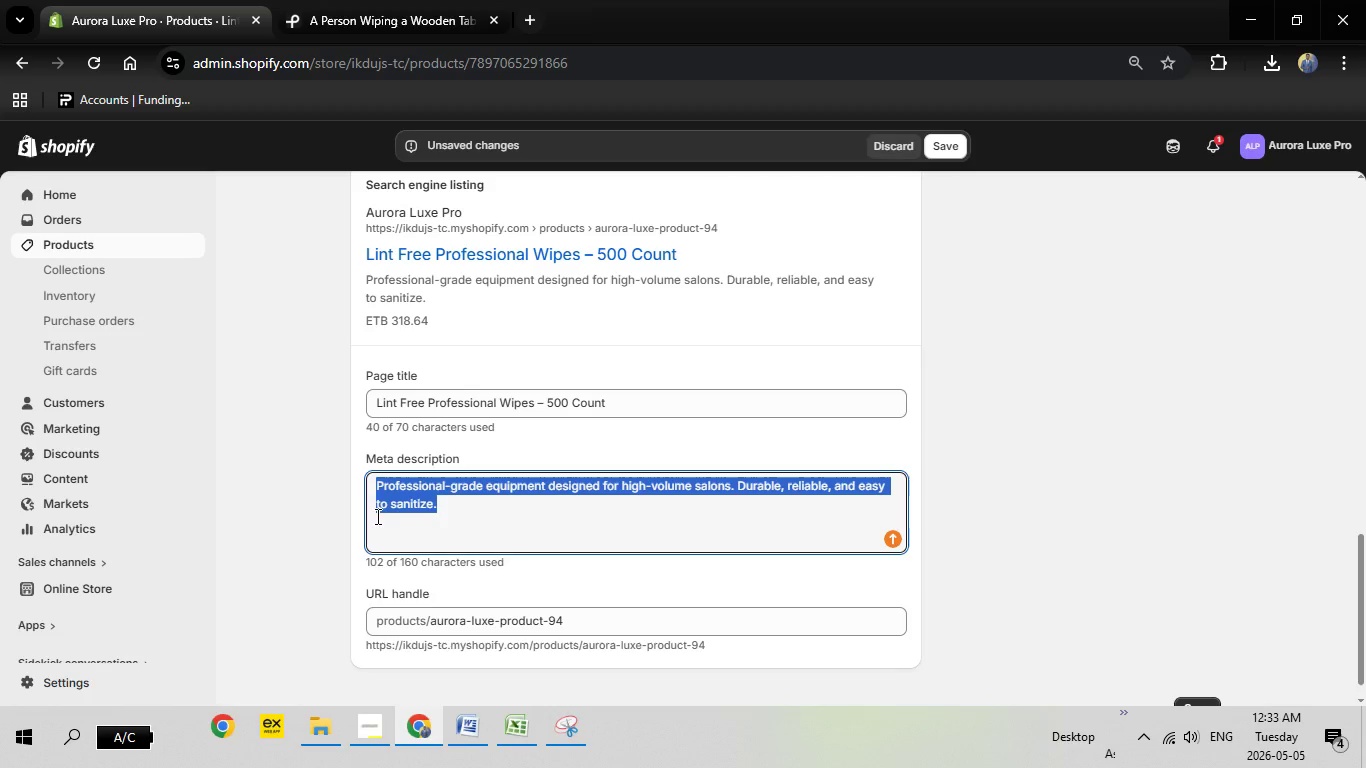 
key(Backspace)
 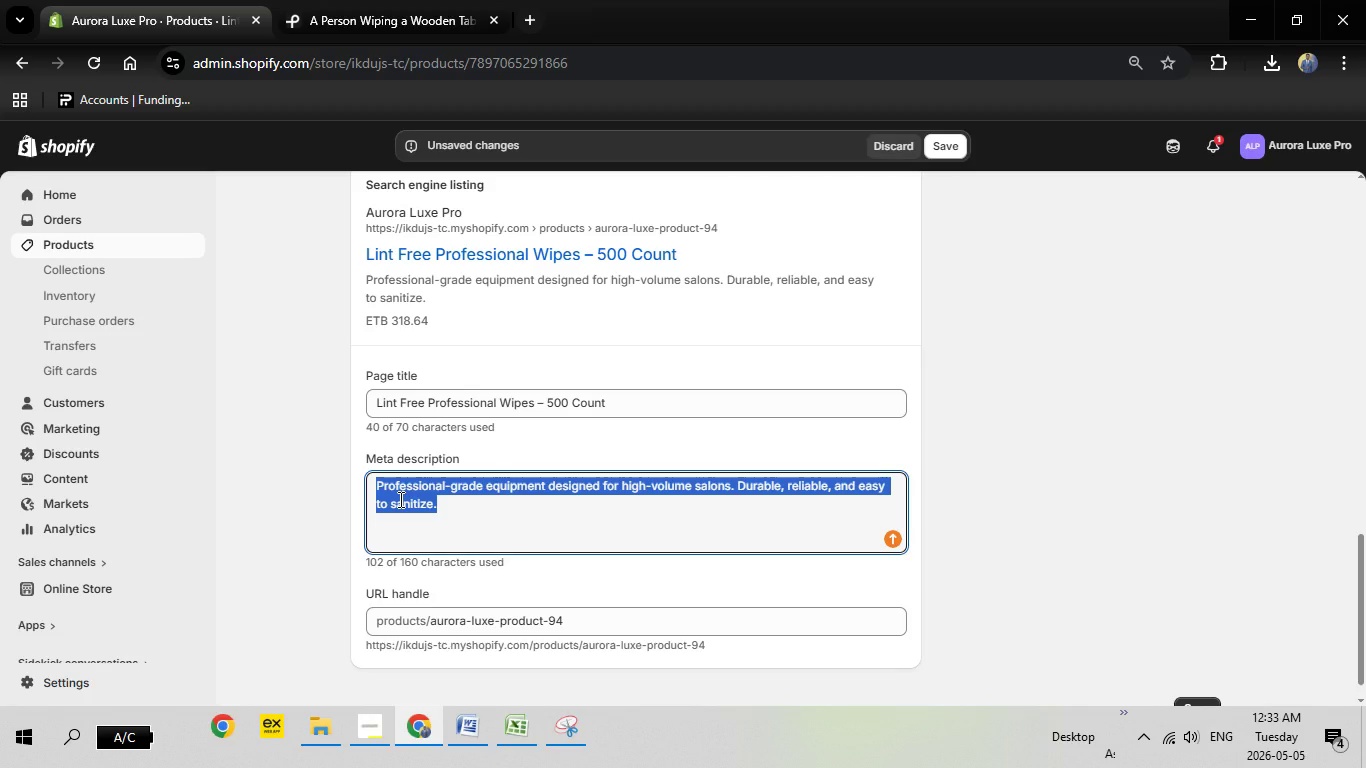 
right_click([399, 499])
 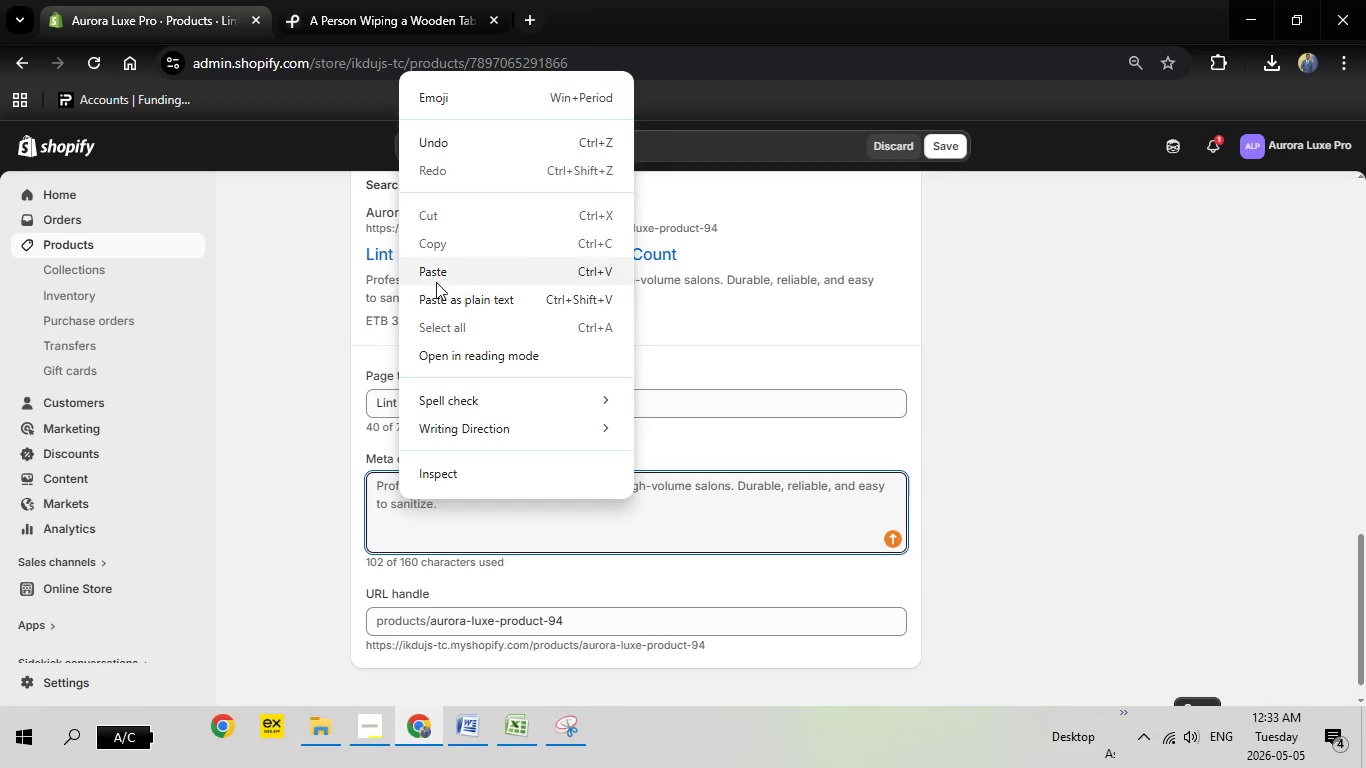 
left_click([447, 278])
 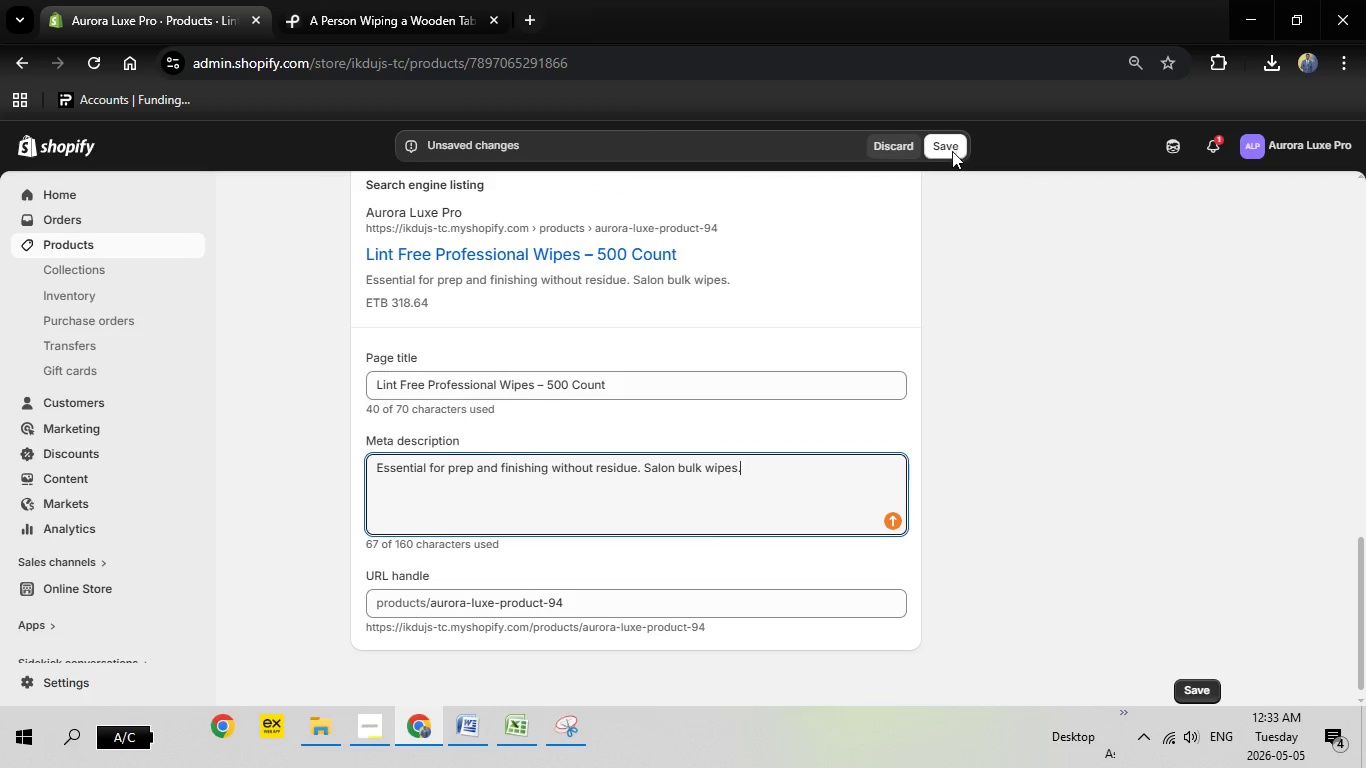 
left_click([953, 152])
 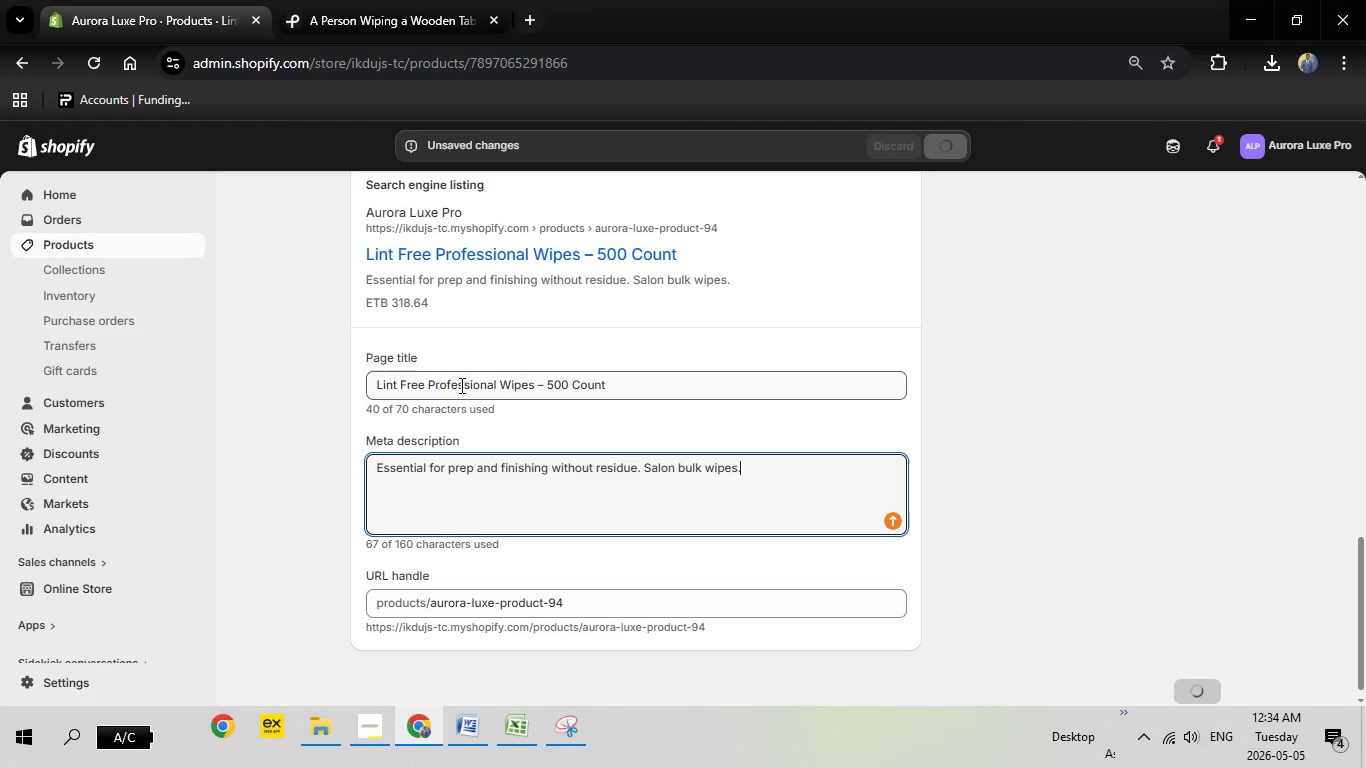 
wait(22.36)
 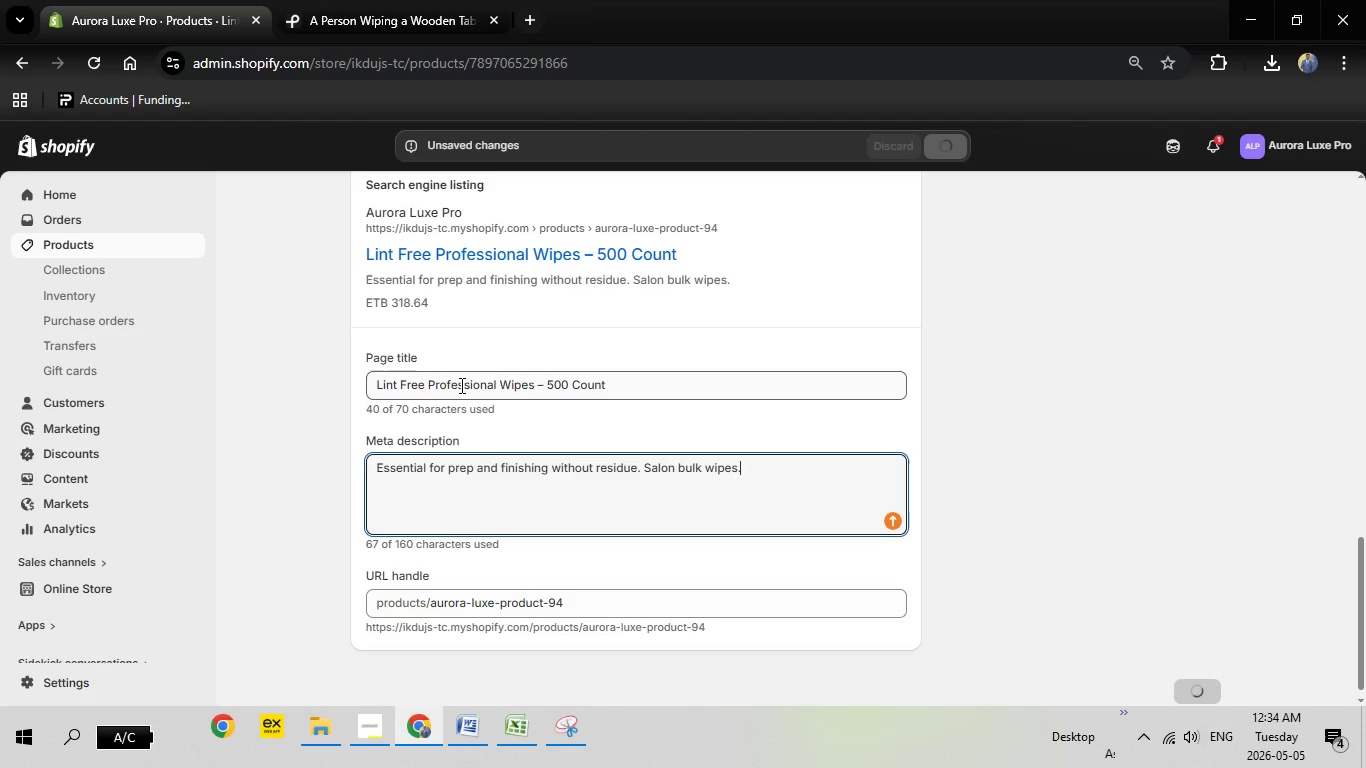 
scroll: coordinate [692, 281], scroll_direction: up, amount: 25.0
 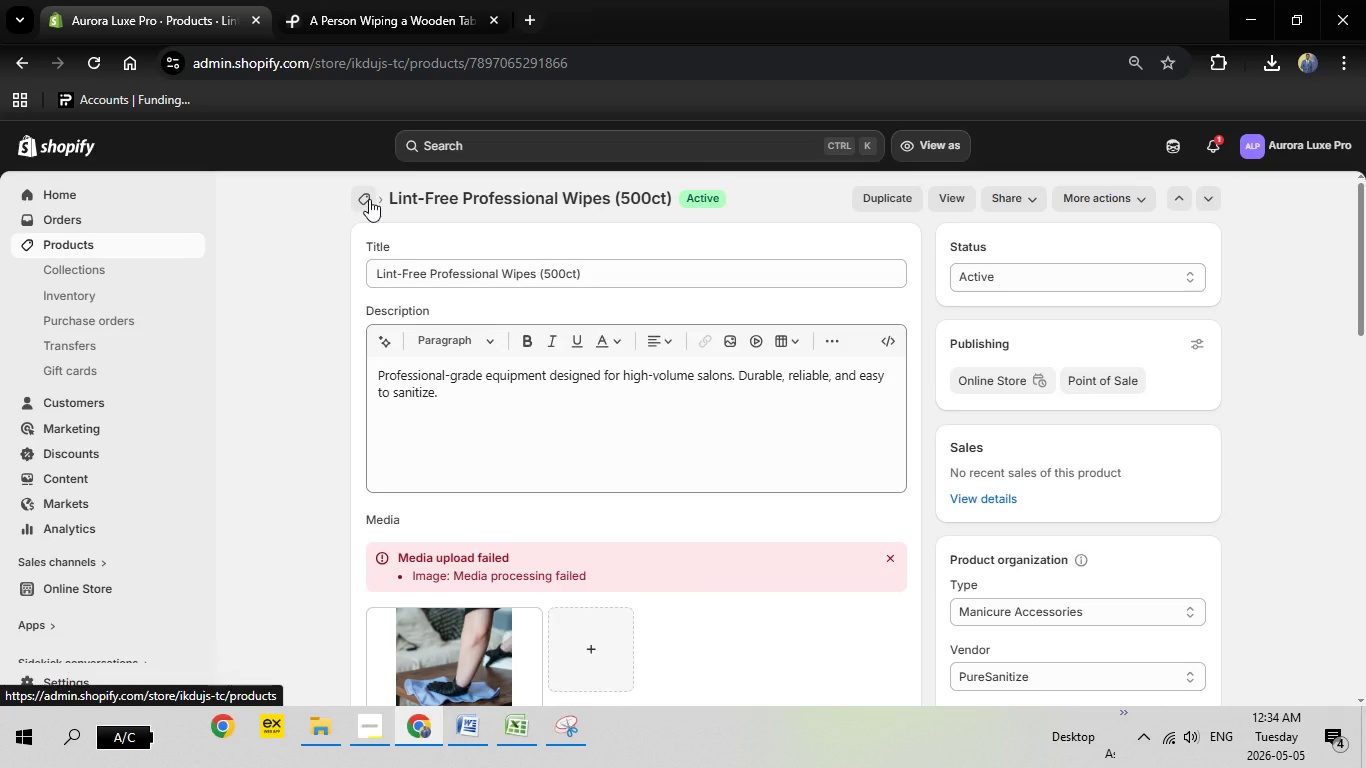 
left_click([369, 199])
 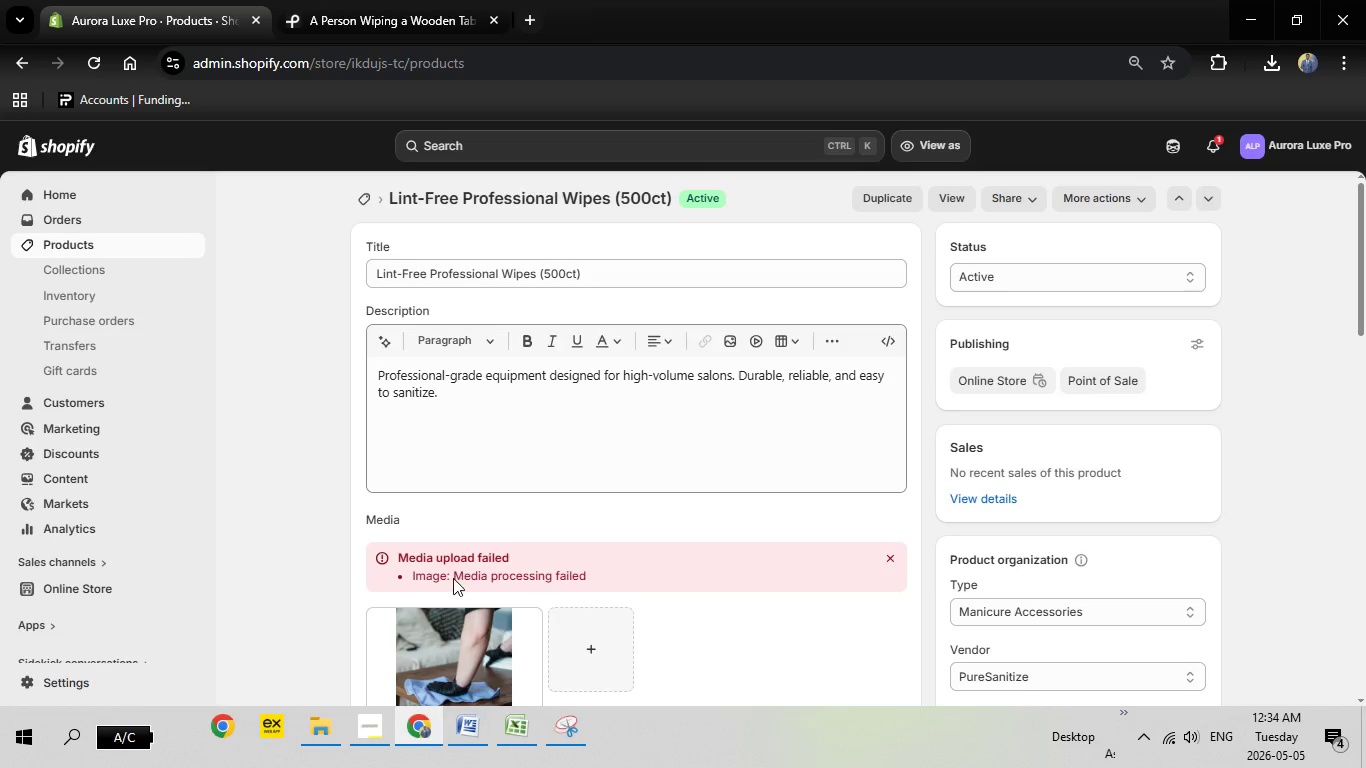 
left_click([476, 731])
 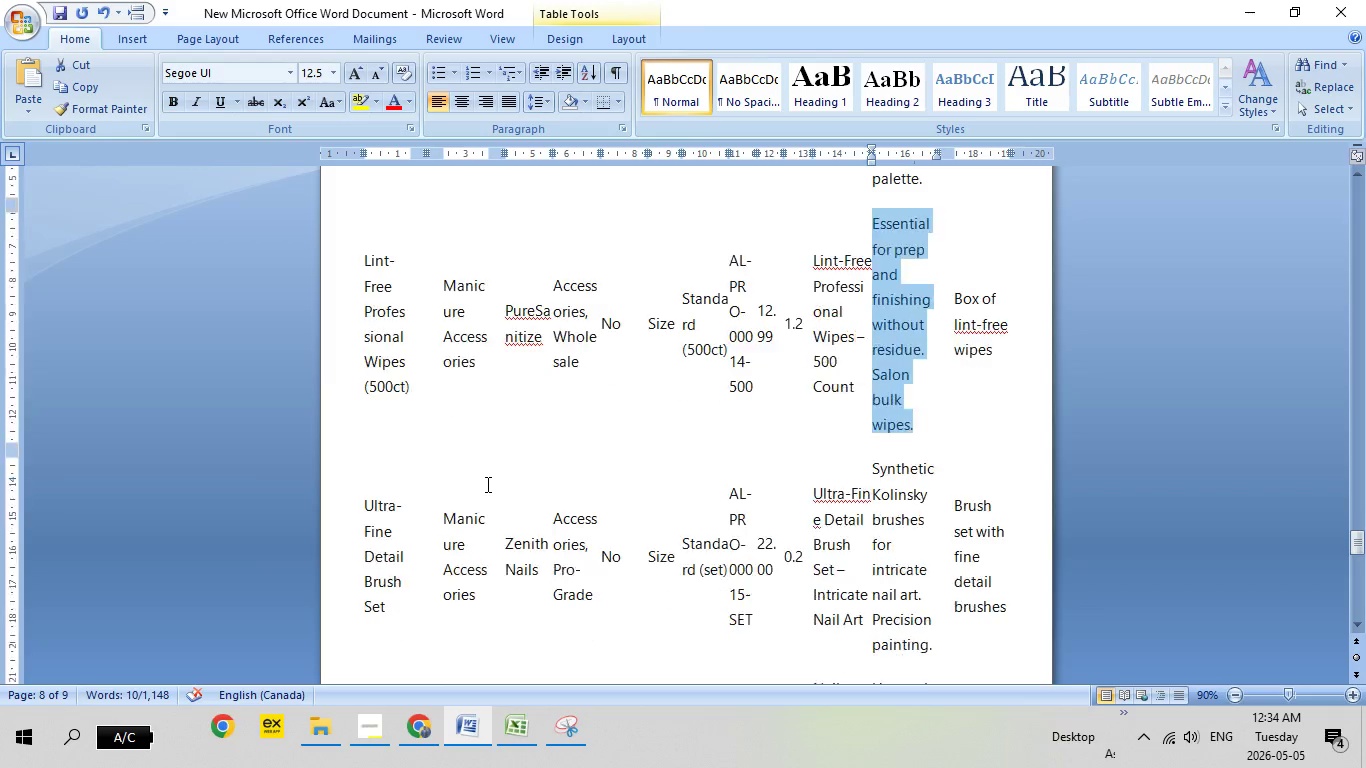 
scroll: coordinate [486, 484], scroll_direction: down, amount: 7.0
 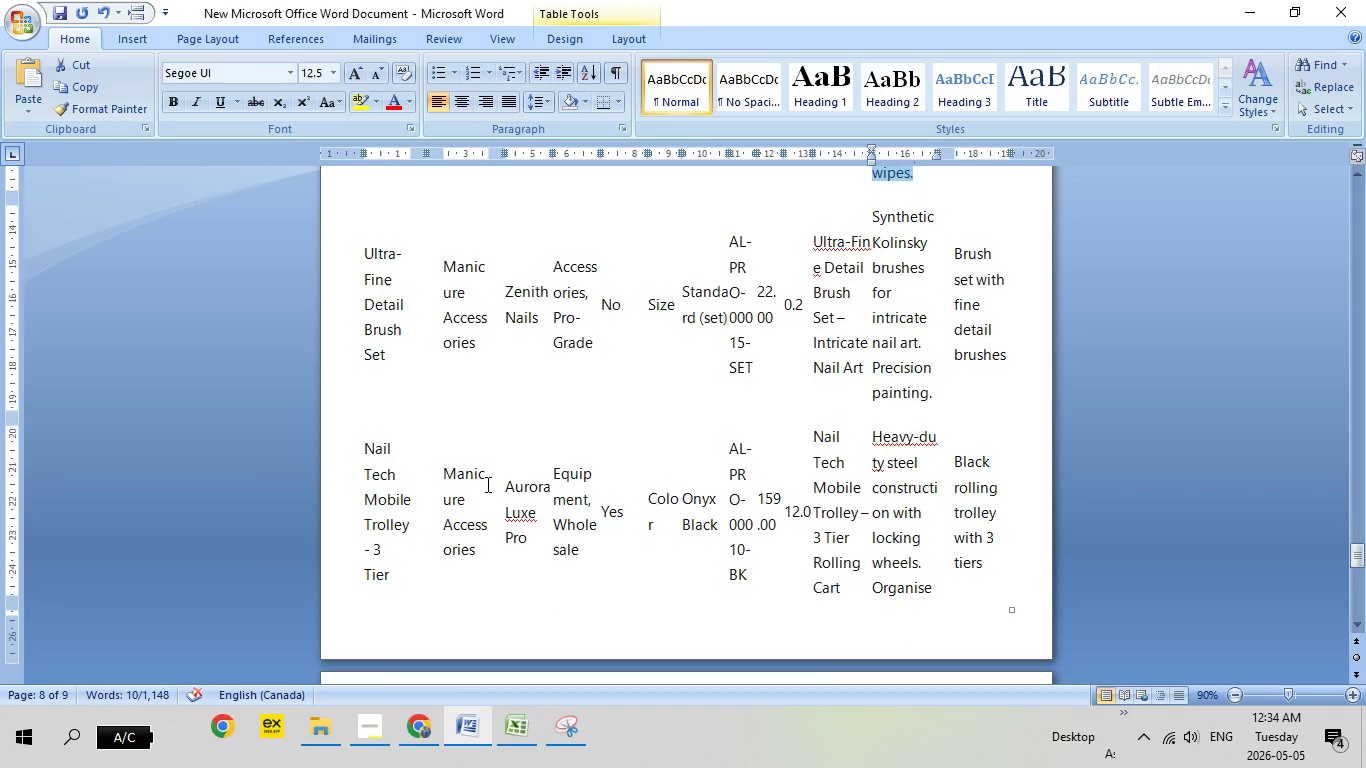 
scroll: coordinate [486, 484], scroll_direction: up, amount: 2.0
 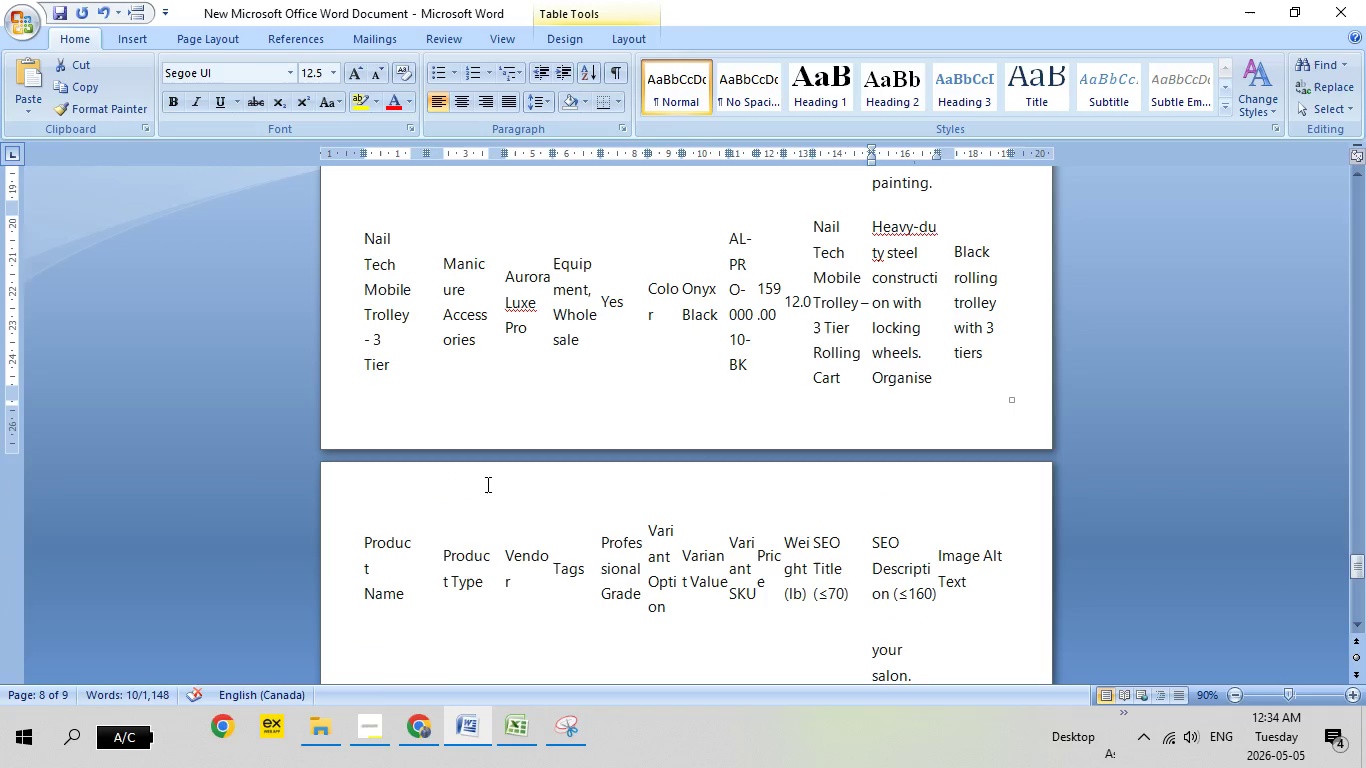 
scroll: coordinate [486, 484], scroll_direction: down, amount: 14.0
 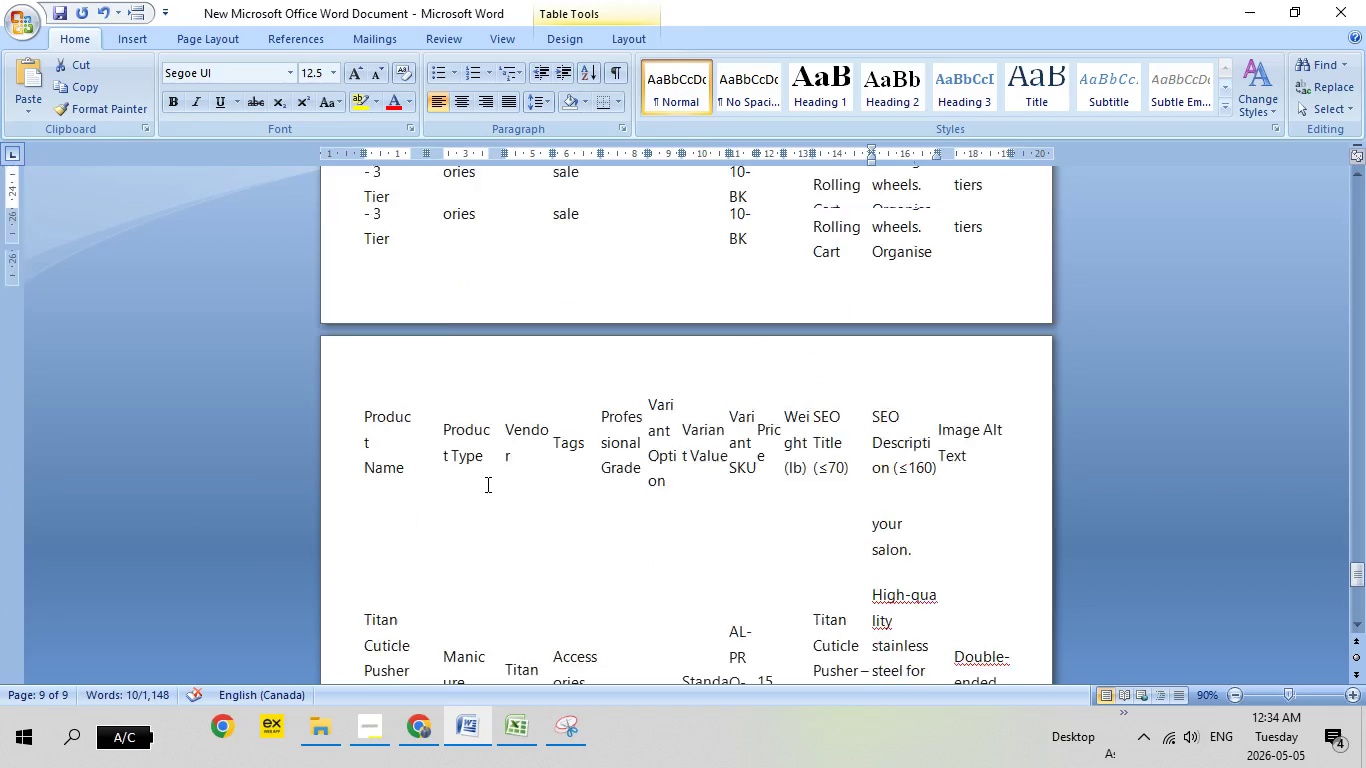 
scroll: coordinate [486, 484], scroll_direction: up, amount: 12.0
 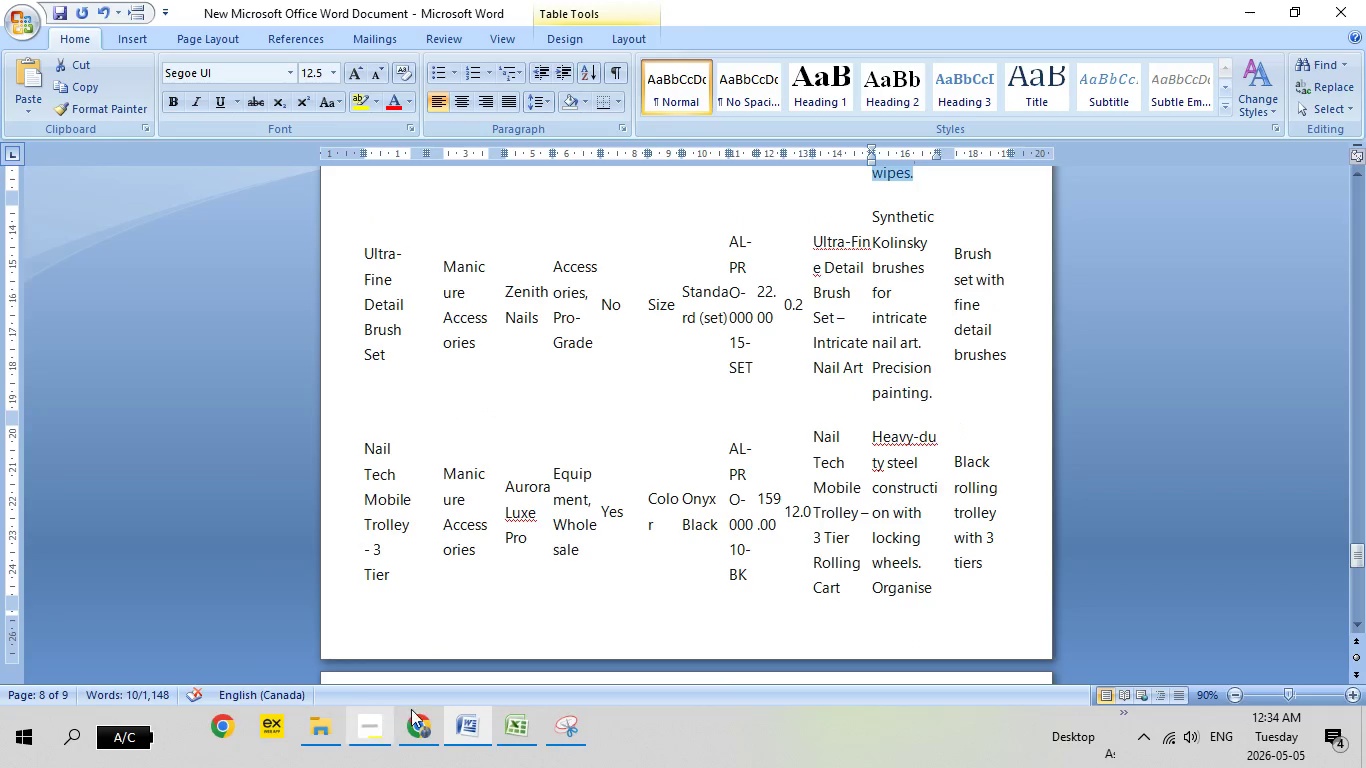 
left_click([416, 723])
 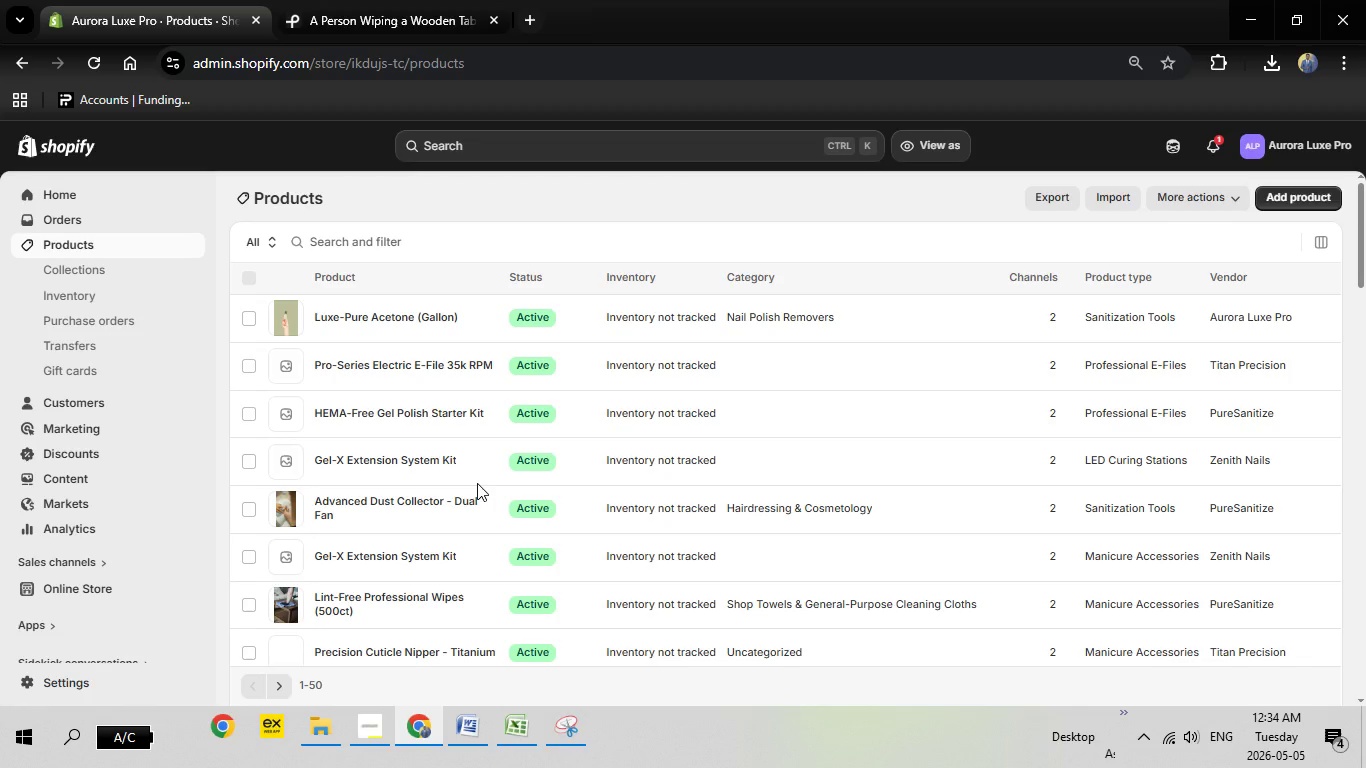 
wait(6.0)
 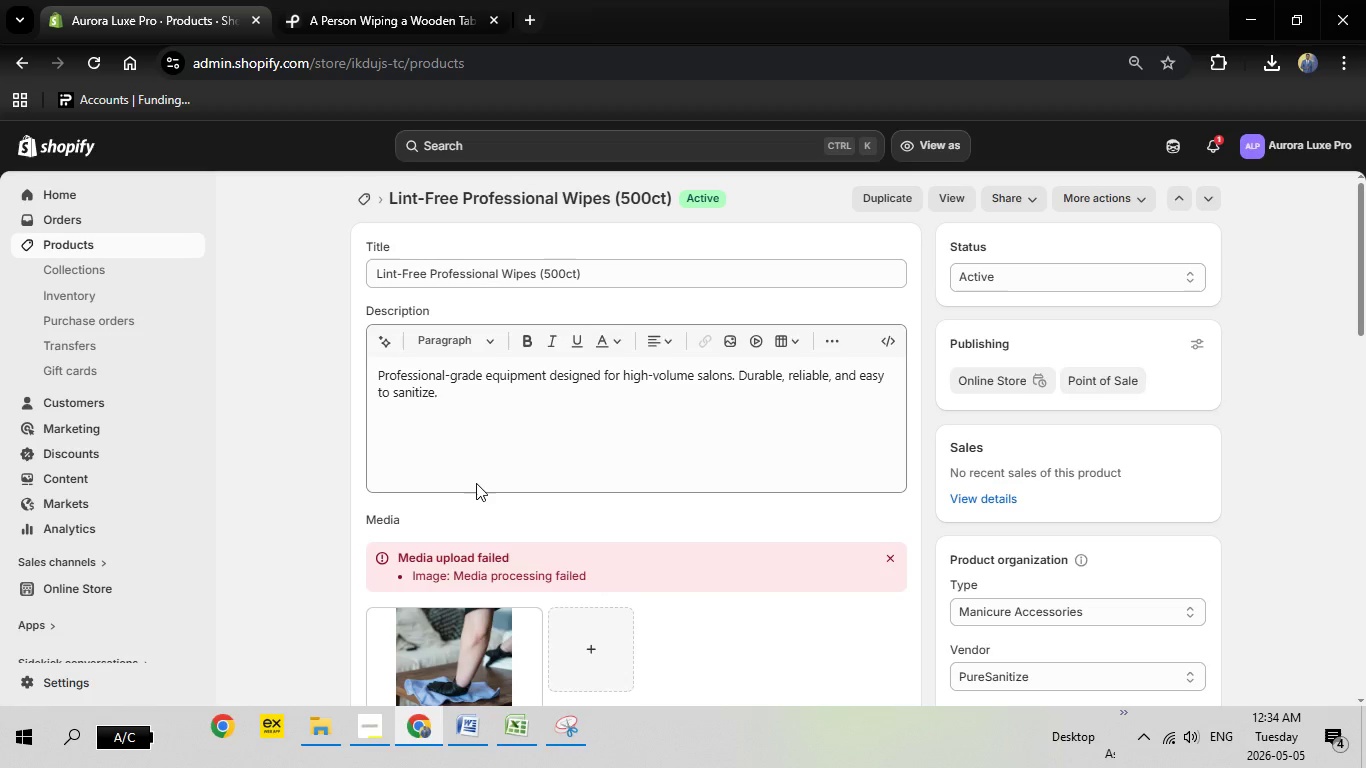 
scroll: coordinate [472, 479], scroll_direction: down, amount: 10.0
 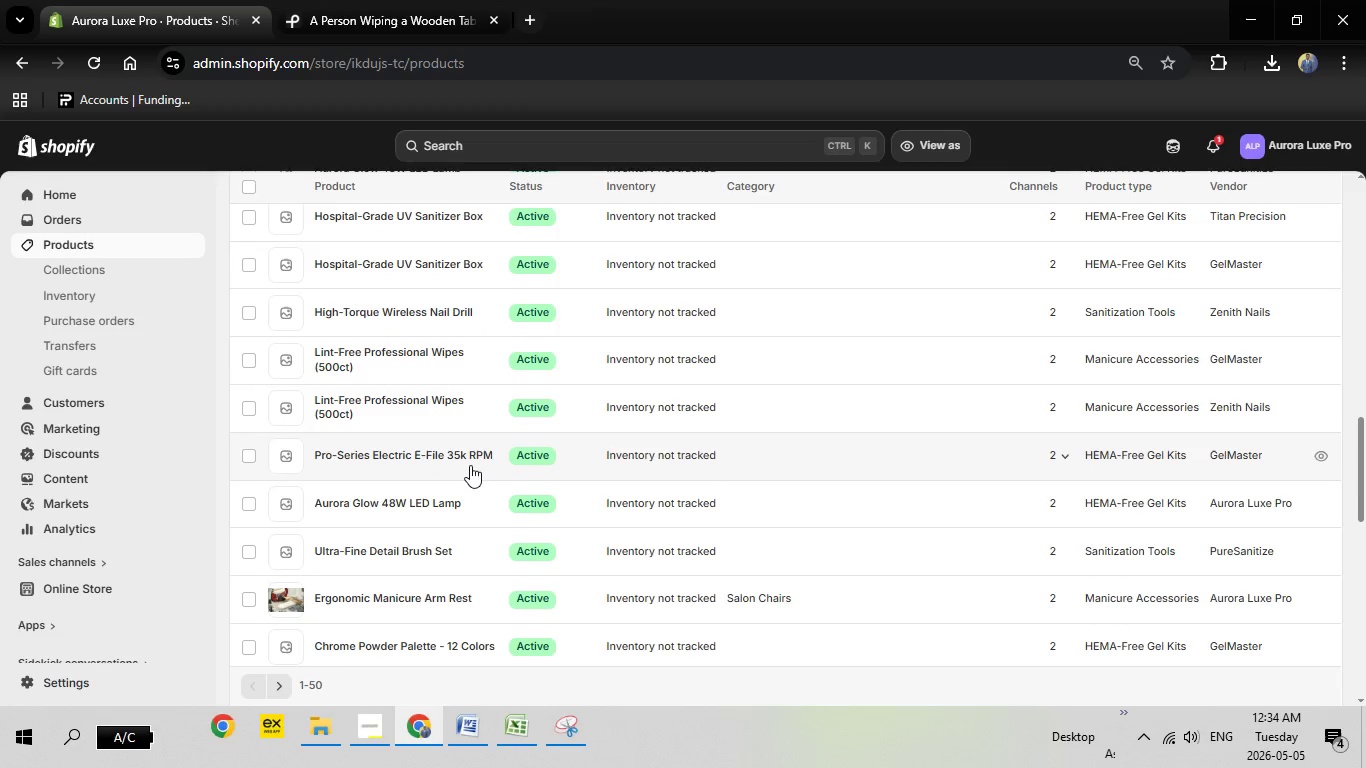 
scroll: coordinate [468, 457], scroll_direction: down, amount: 11.0
 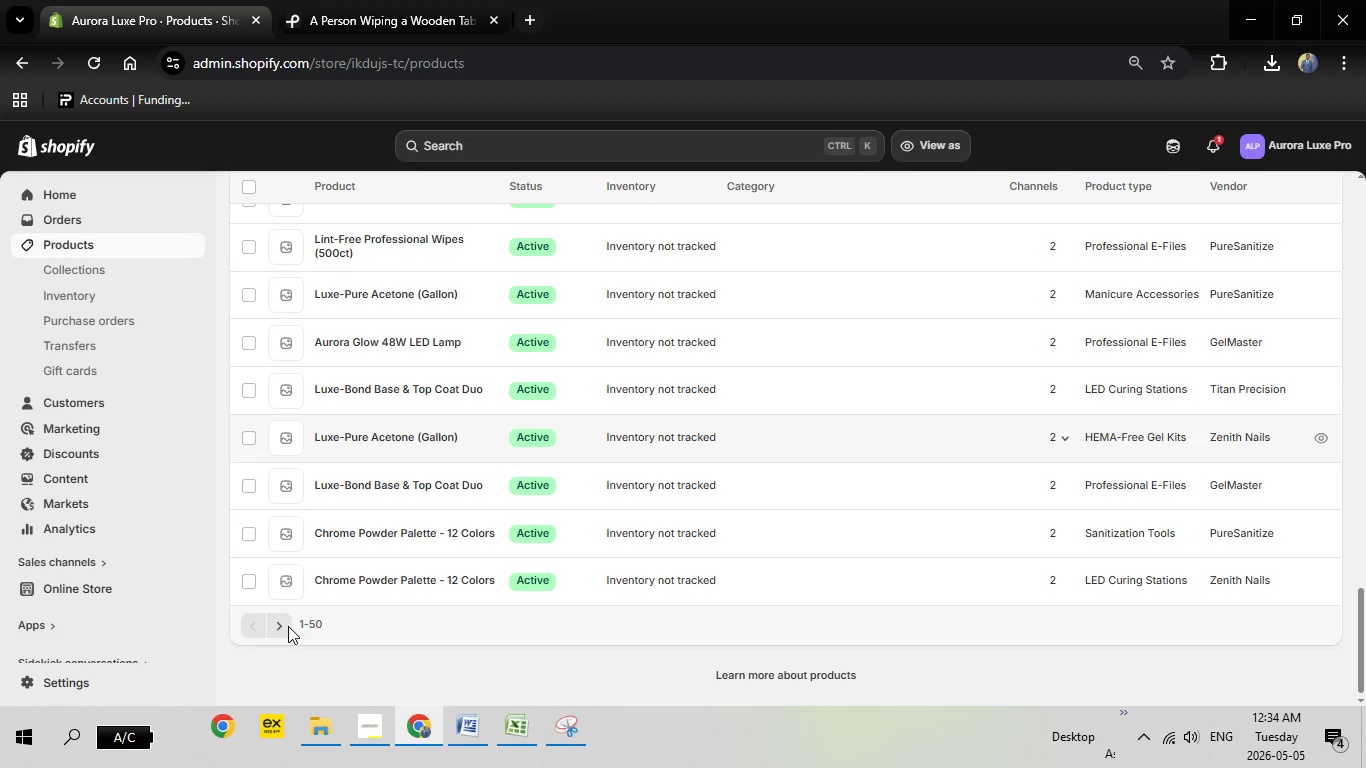 
left_click([279, 623])
 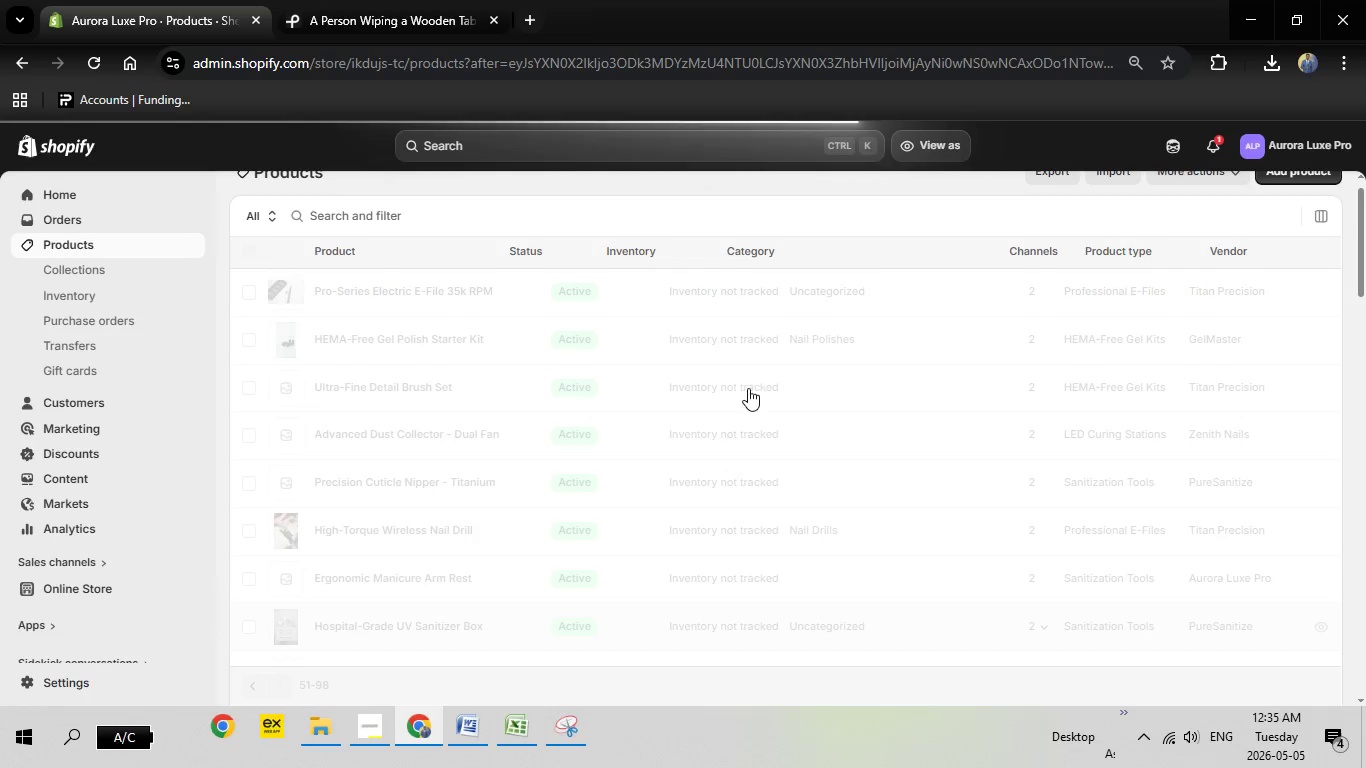 
wait(18.11)
 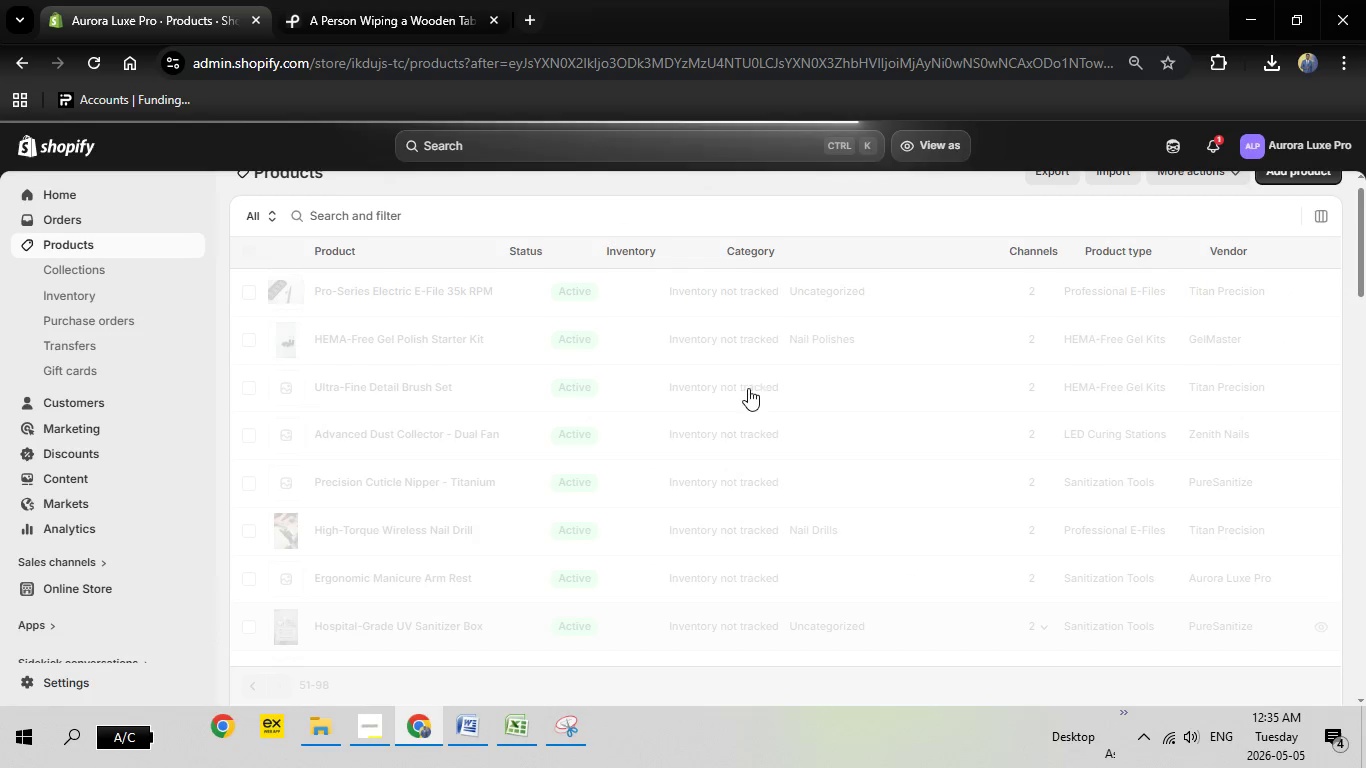 
left_click([362, 383])
 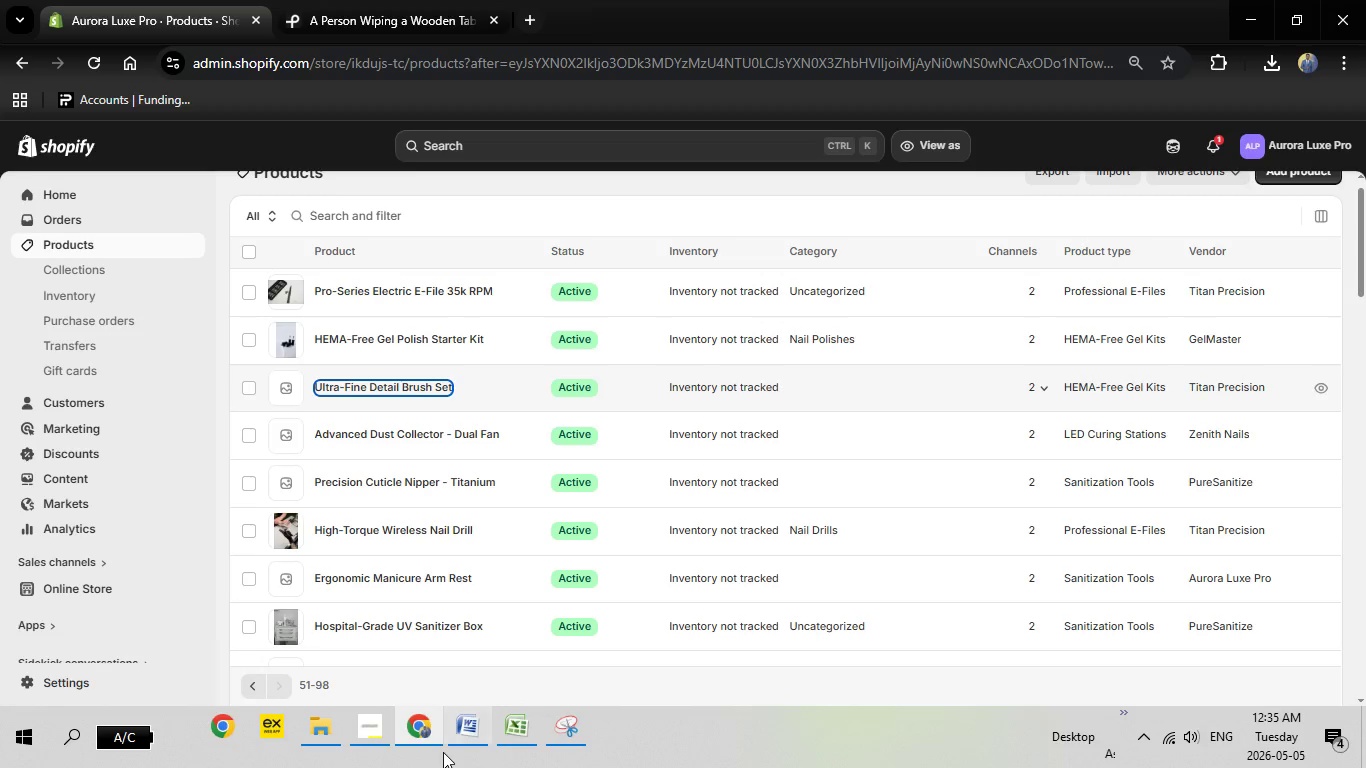 
left_click([475, 726])
 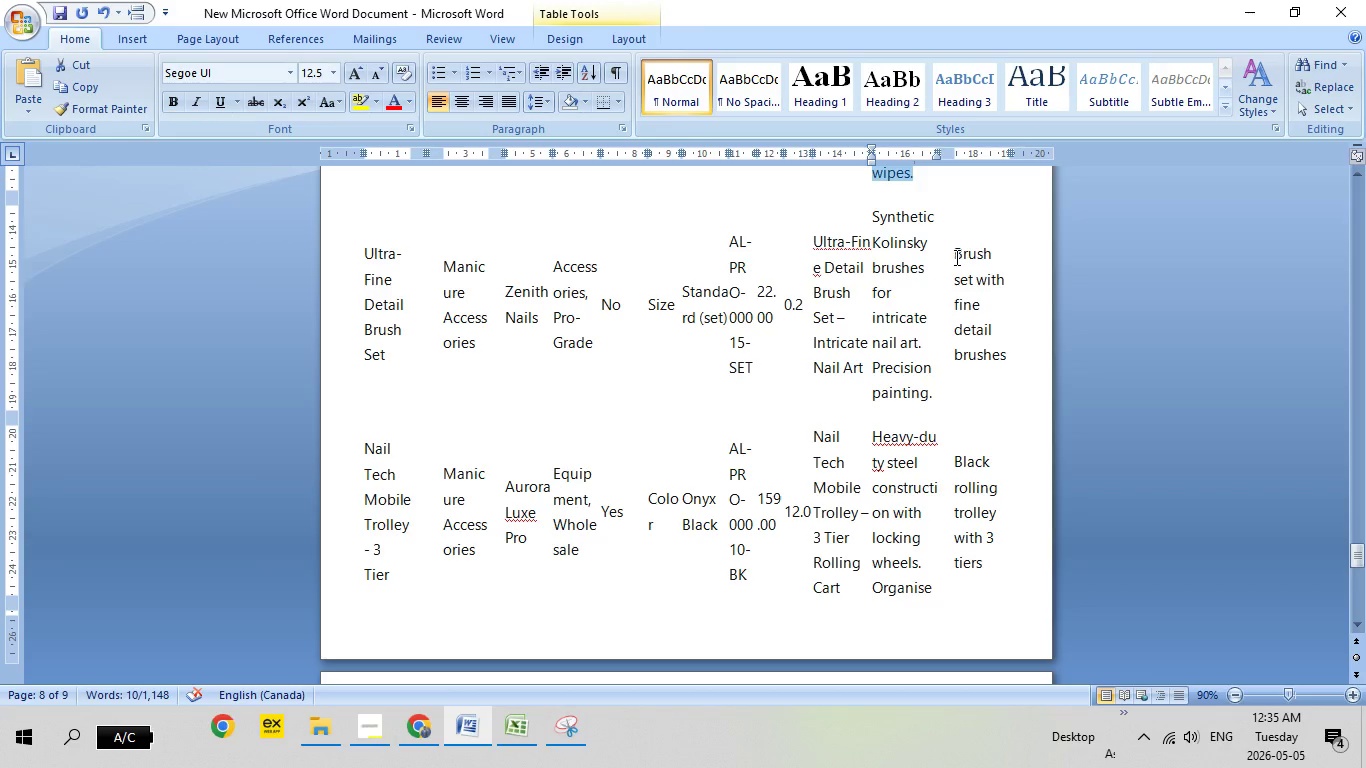 
left_click([951, 257])
 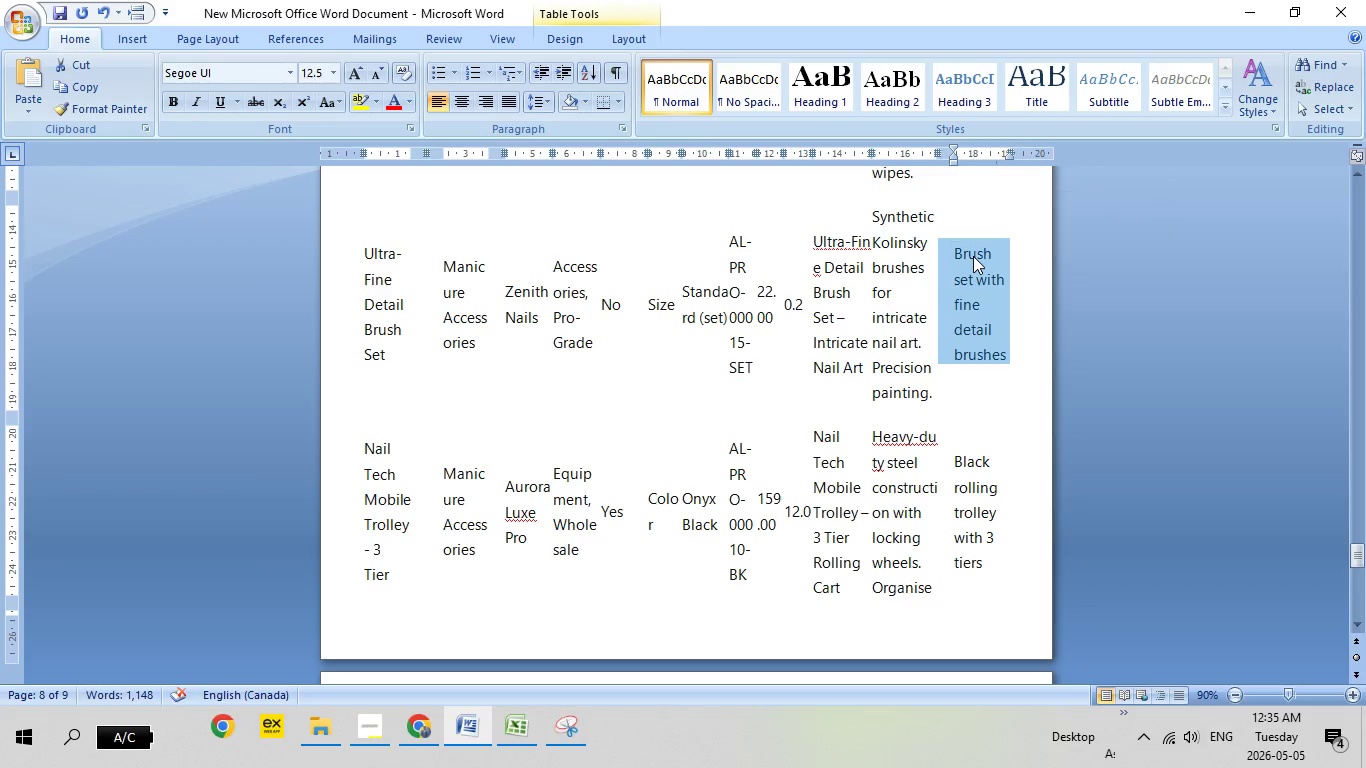 
right_click([973, 256])
 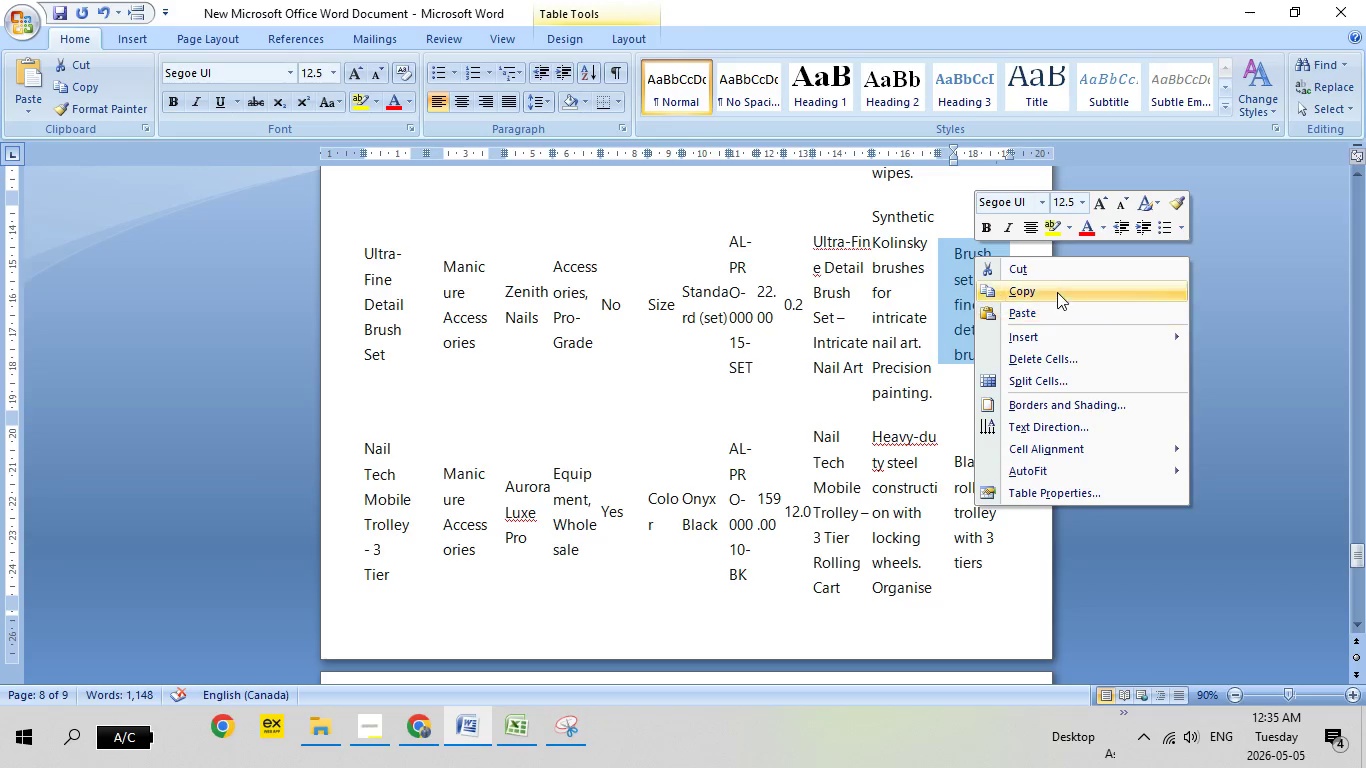 
left_click([1057, 292])
 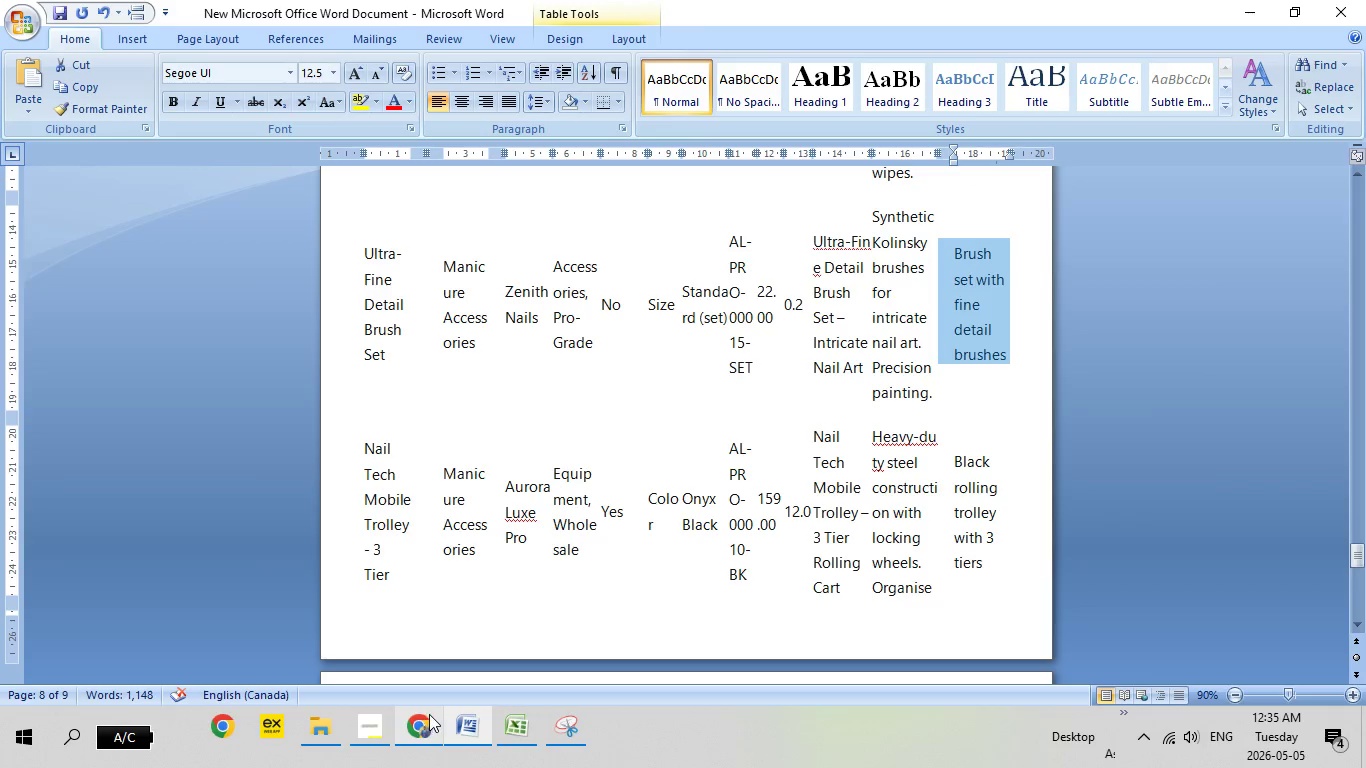 
left_click([429, 714])
 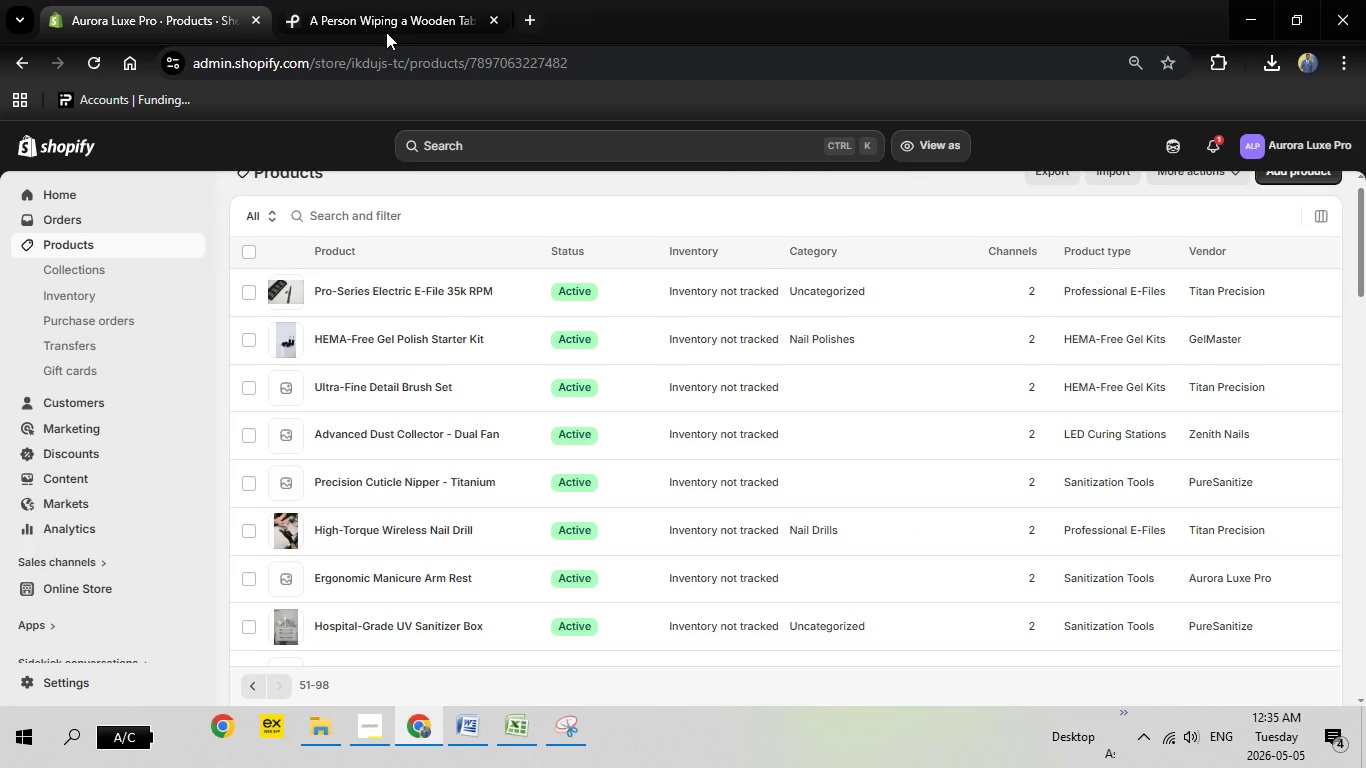 
left_click([416, 0])
 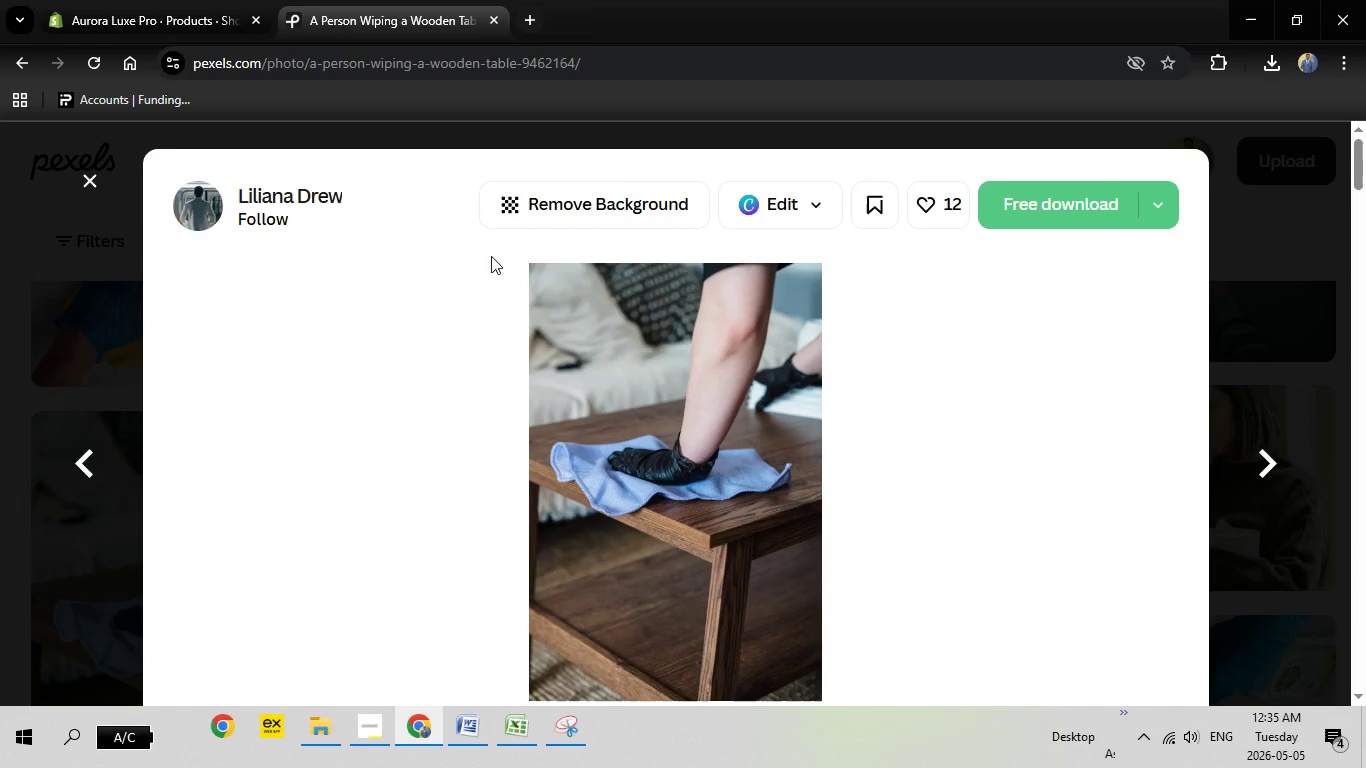 
key(Escape)
 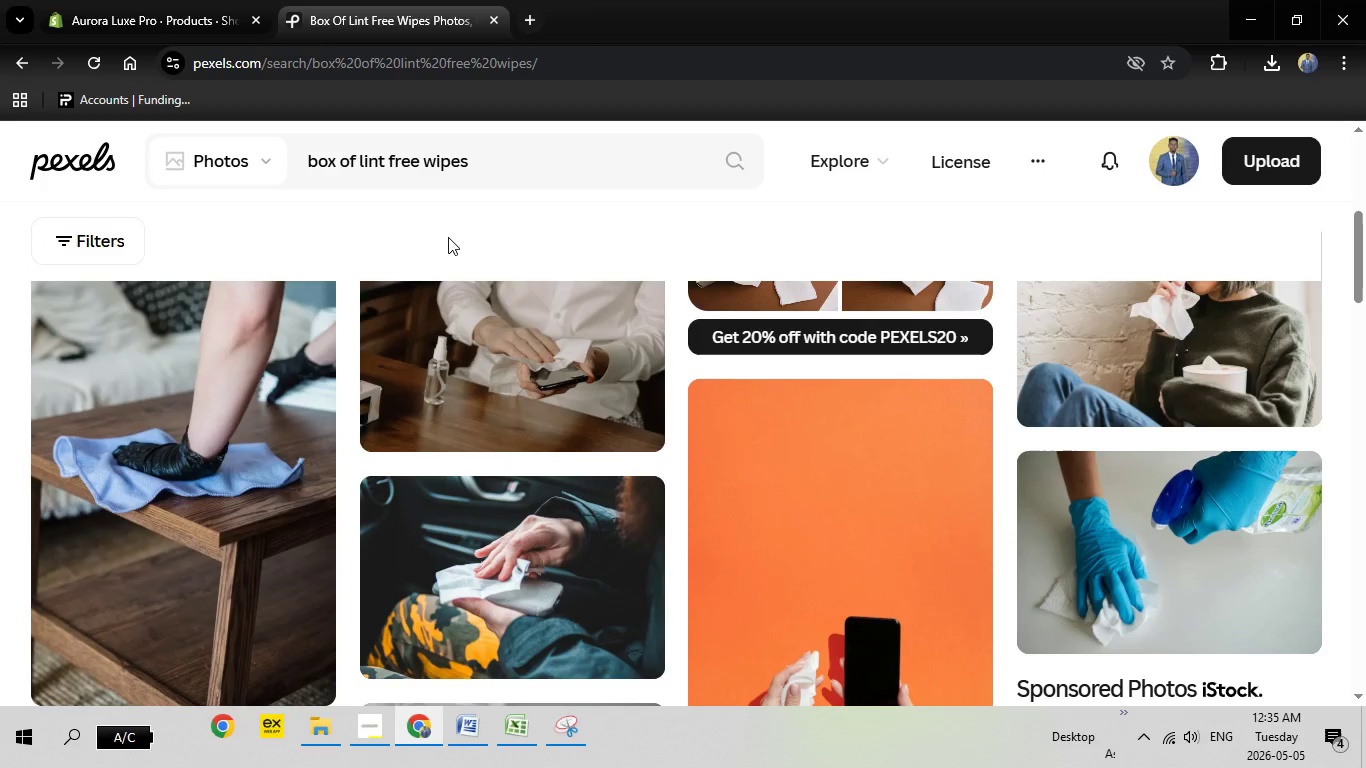 
key(Escape)
 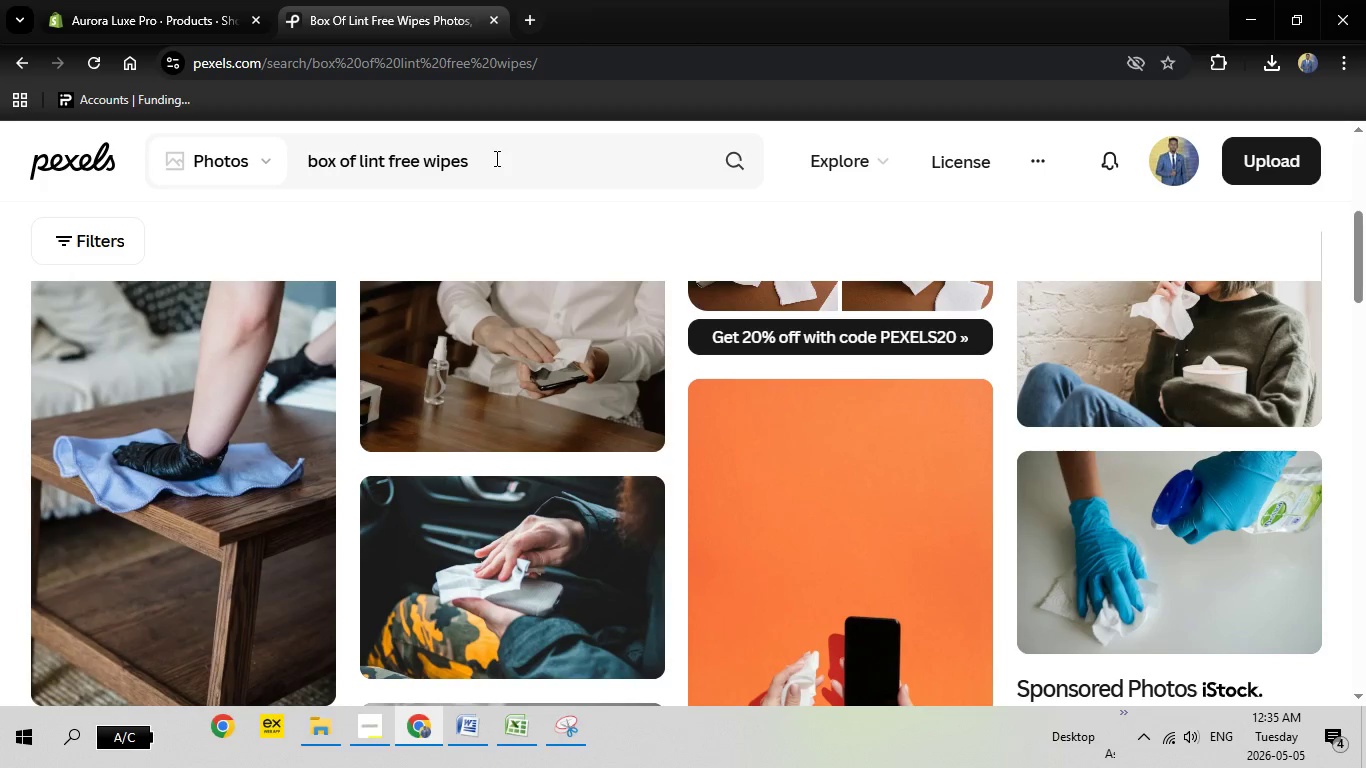 
left_click_drag(start_coordinate=[495, 158], to_coordinate=[293, 177])
 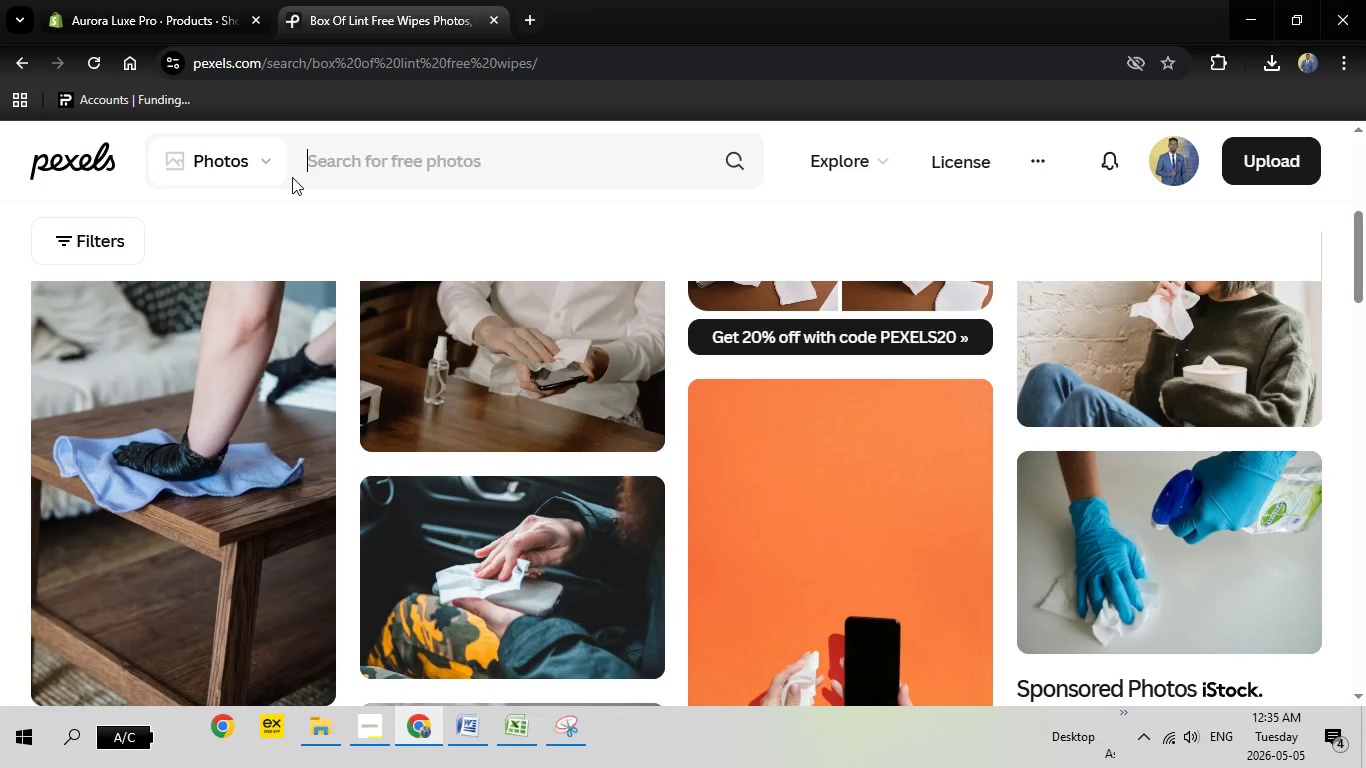 
key(Backspace)
 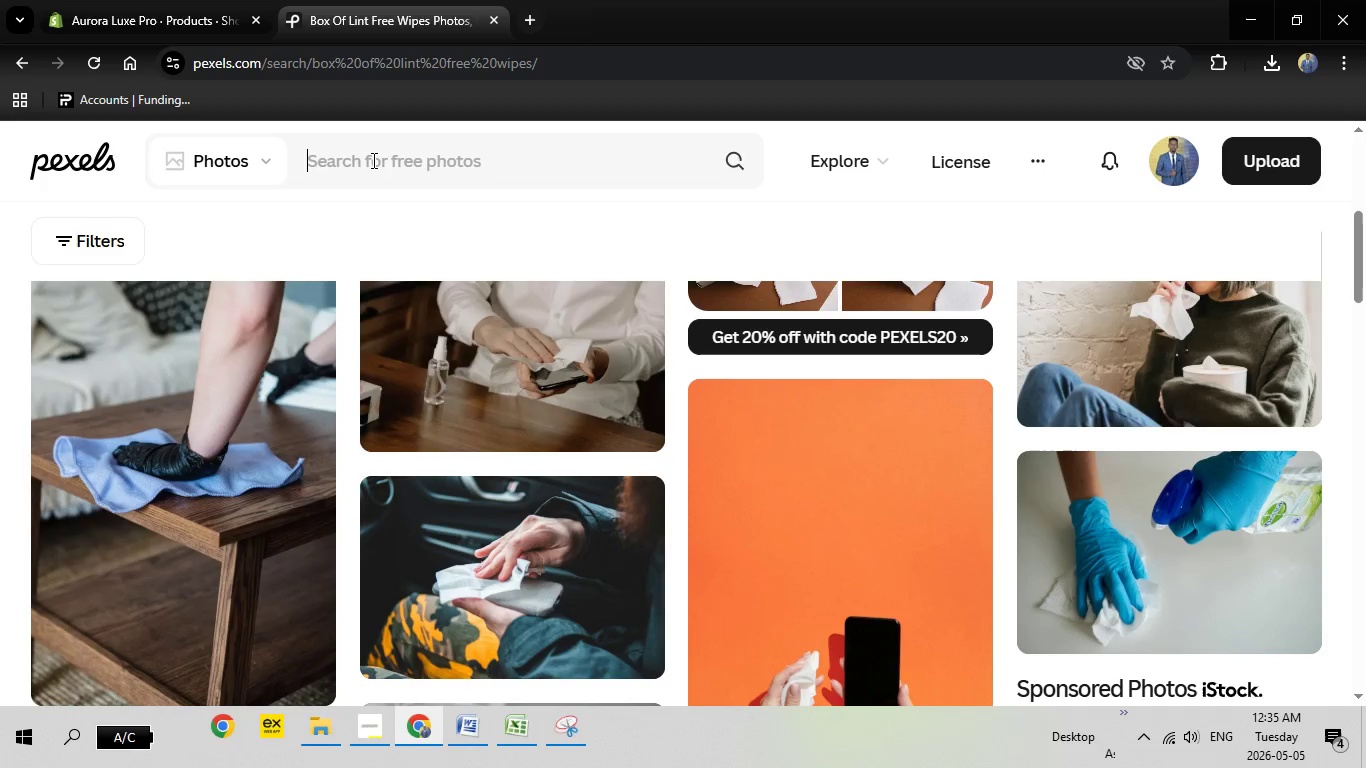 
right_click([372, 160])
 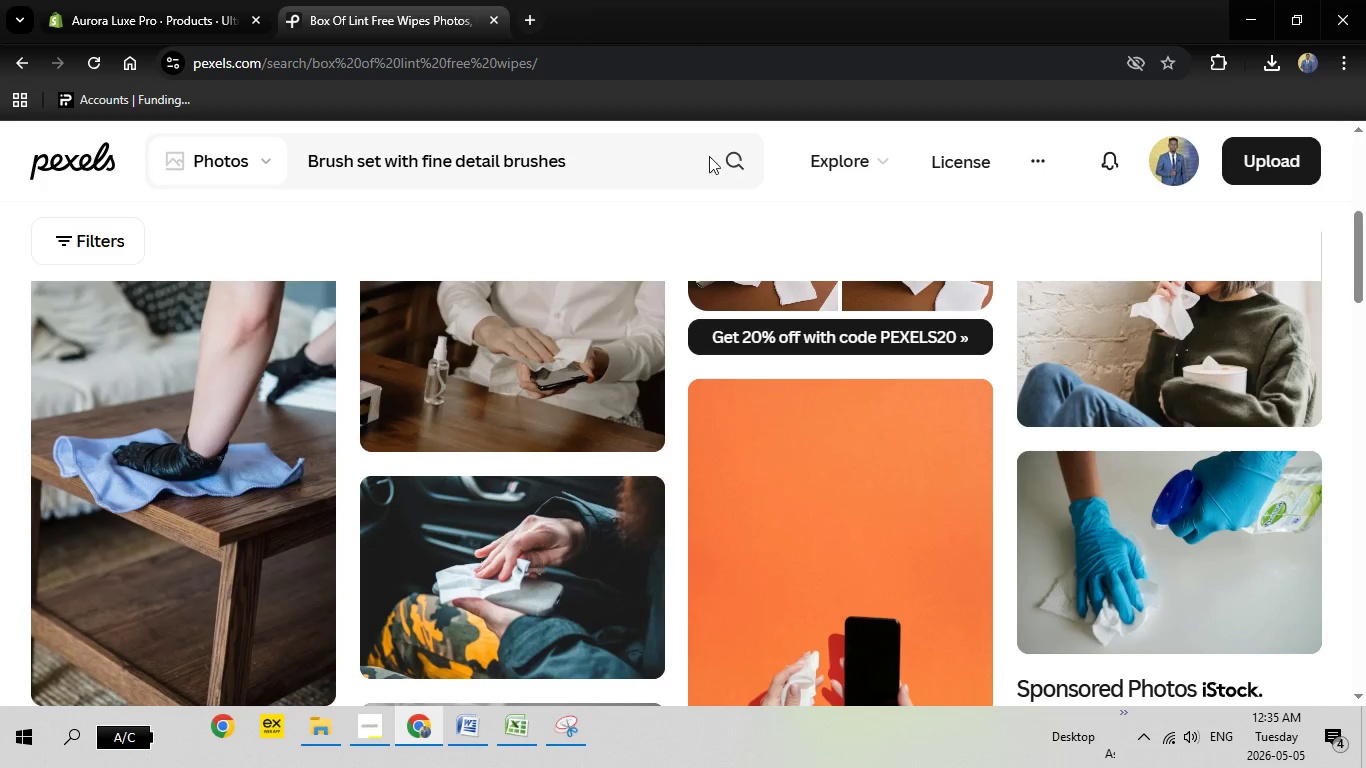 
left_click([733, 164])
 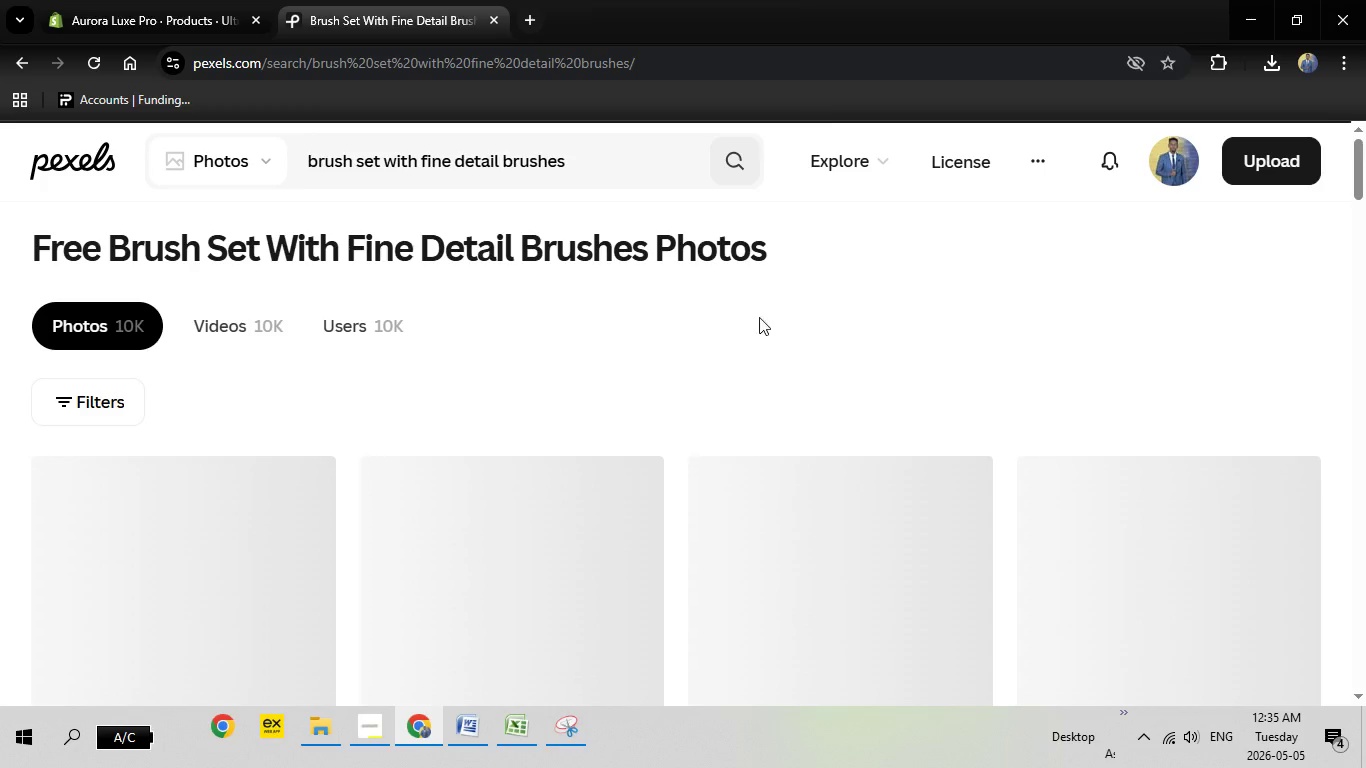 
wait(6.24)
 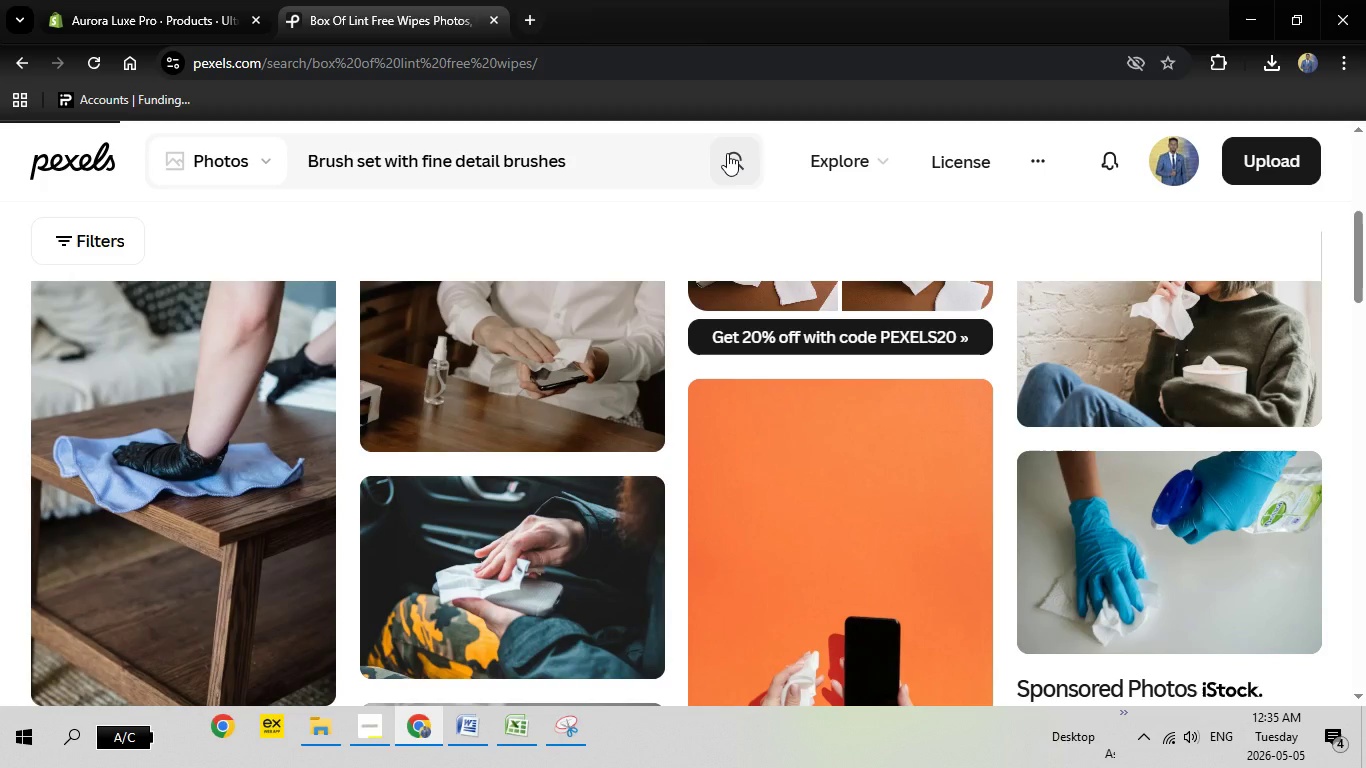 
mouse_move([634, 529])
 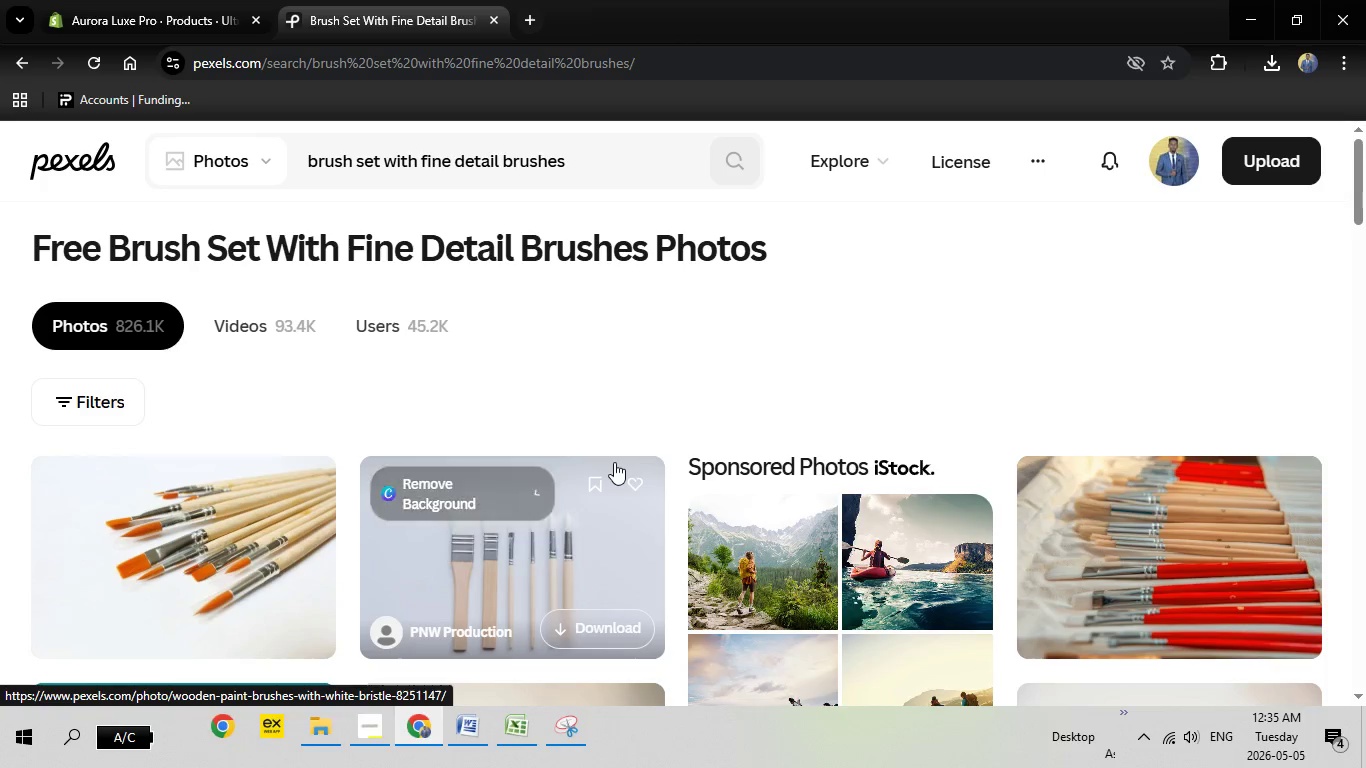 
scroll: coordinate [848, 477], scroll_direction: down, amount: 4.0
 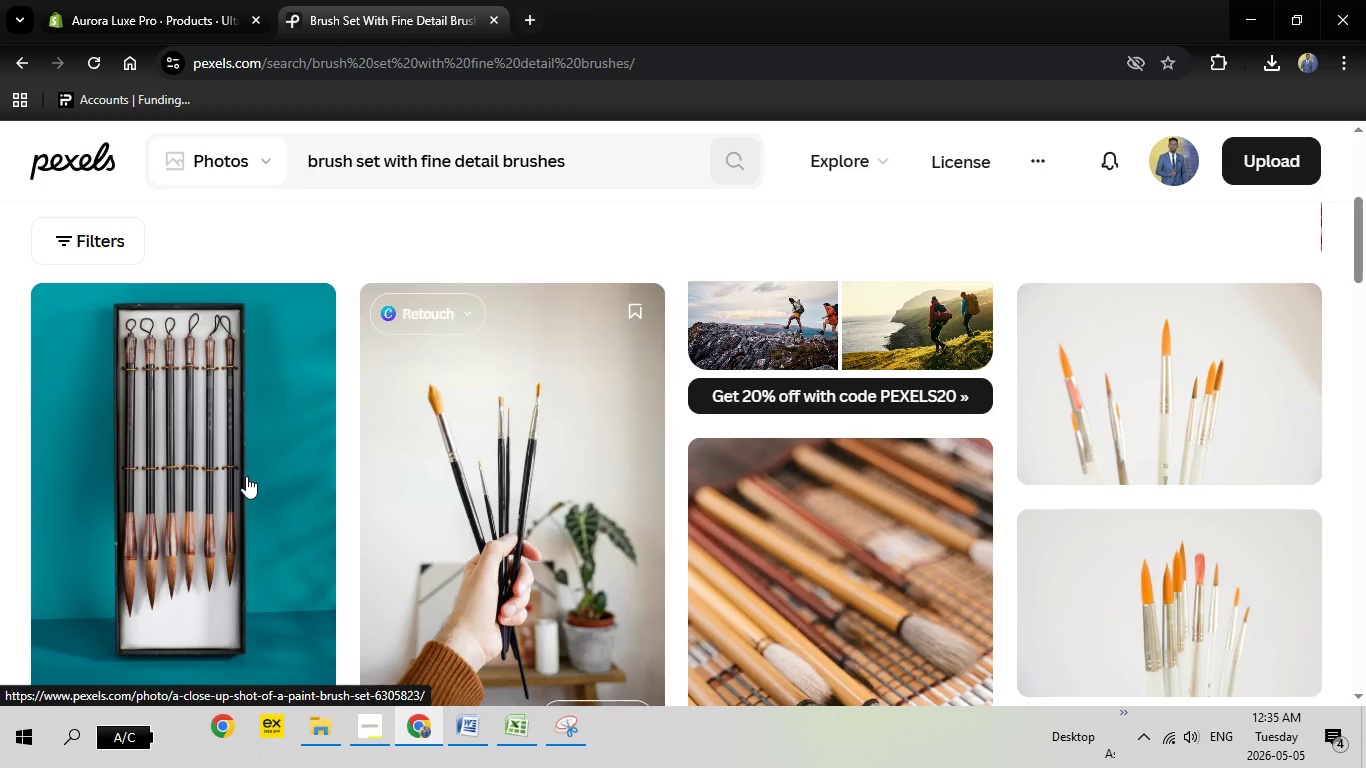 
left_click_drag(start_coordinate=[282, 474], to_coordinate=[288, 474])
 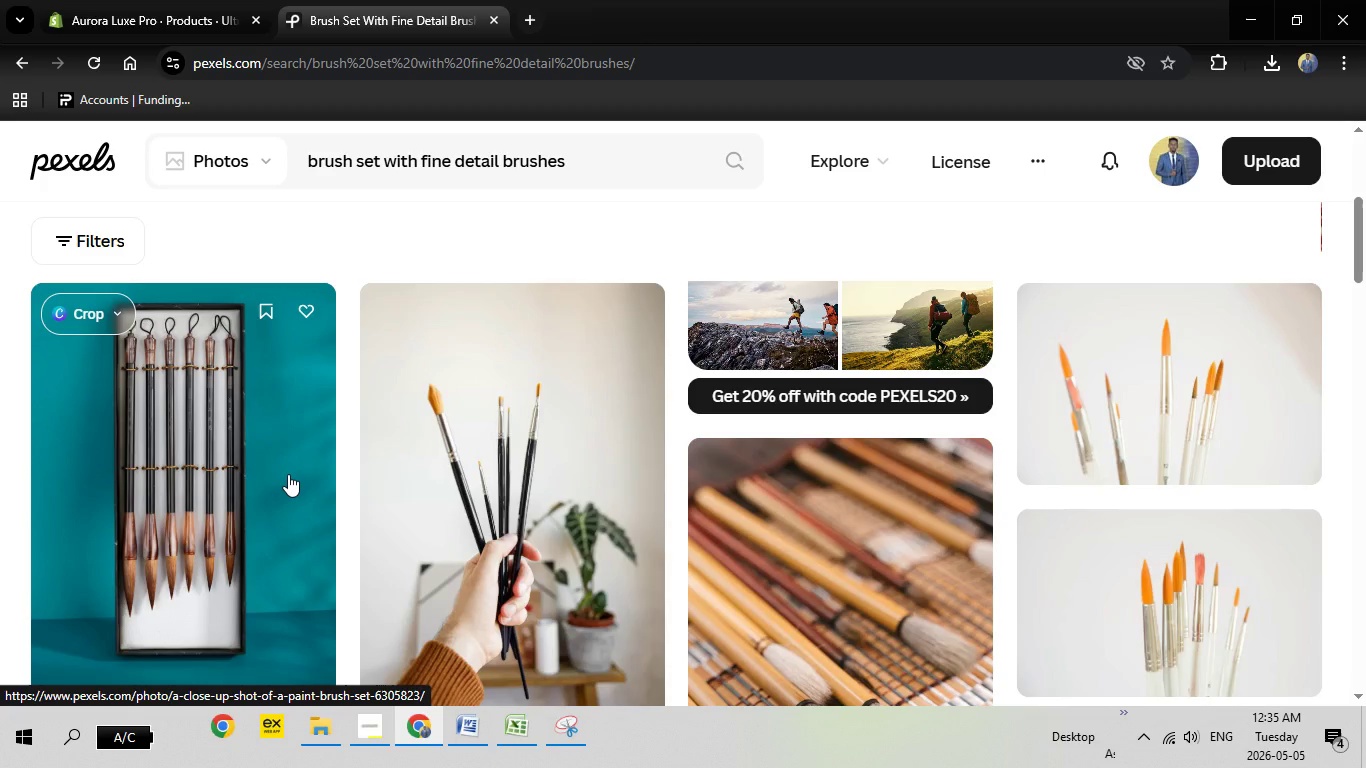 
left_click([287, 478])
 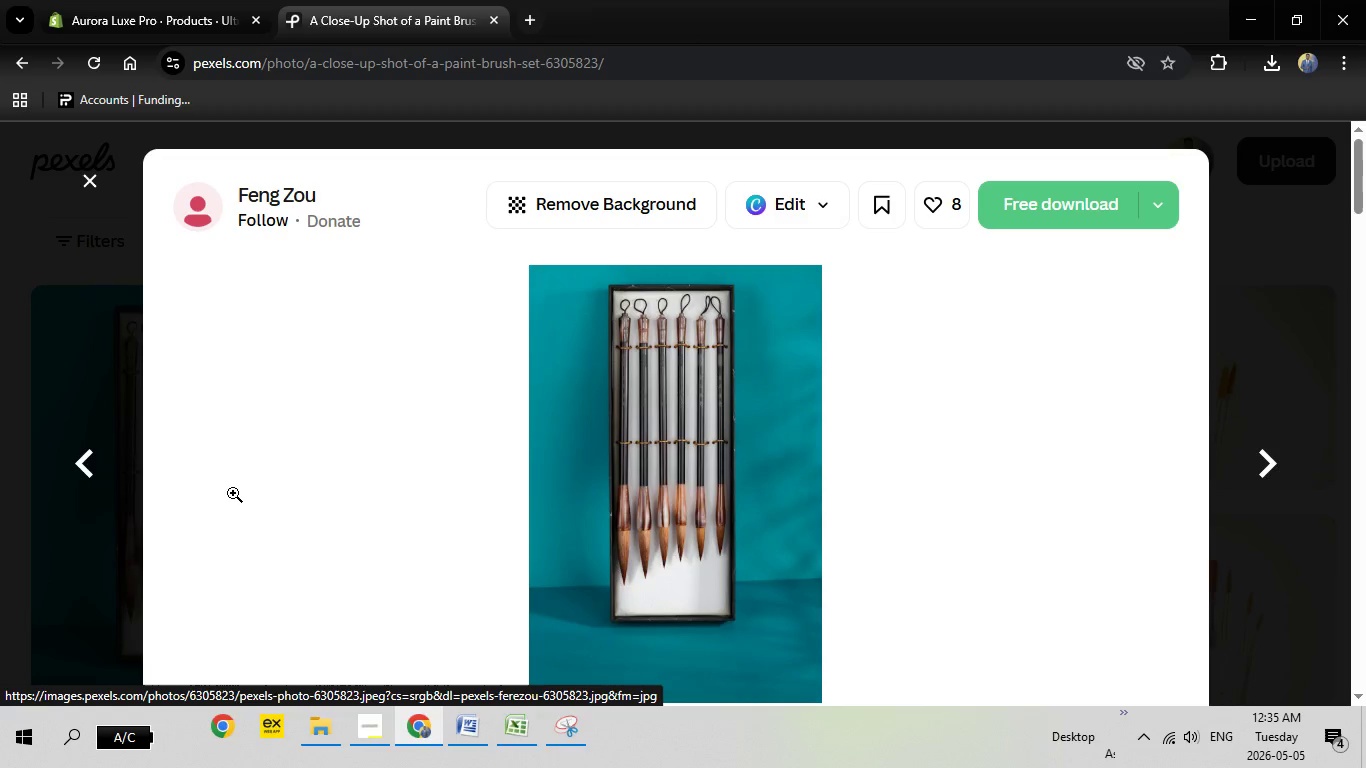 
wait(5.52)
 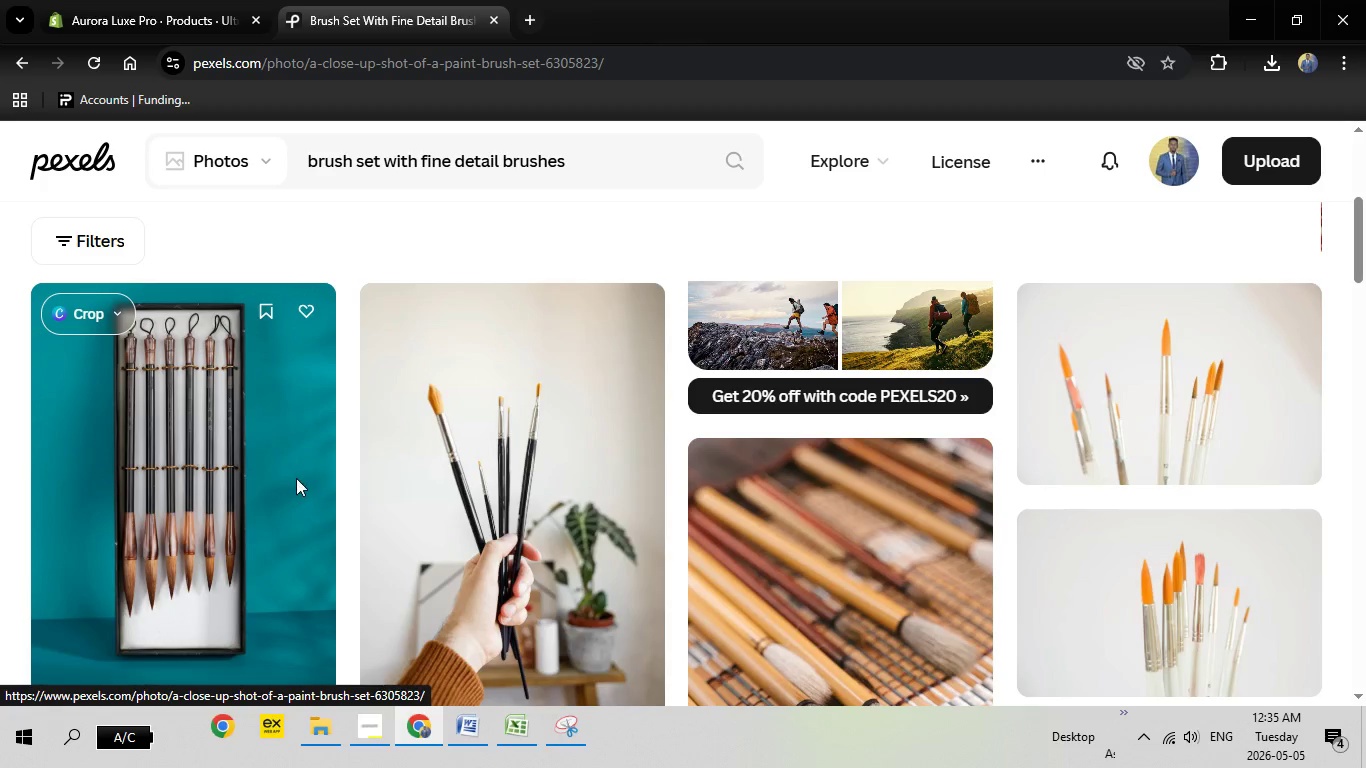 
left_click([1073, 177])
 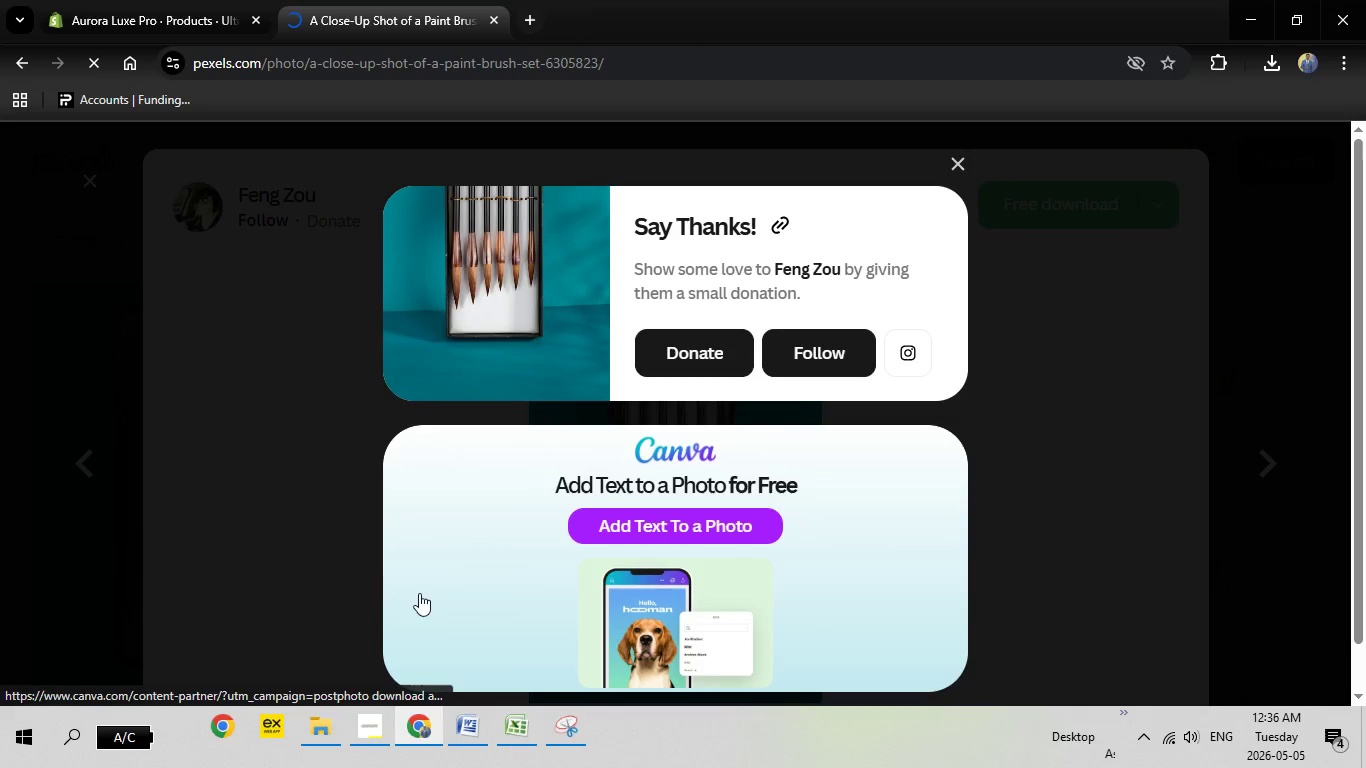 
left_click([670, 529])
 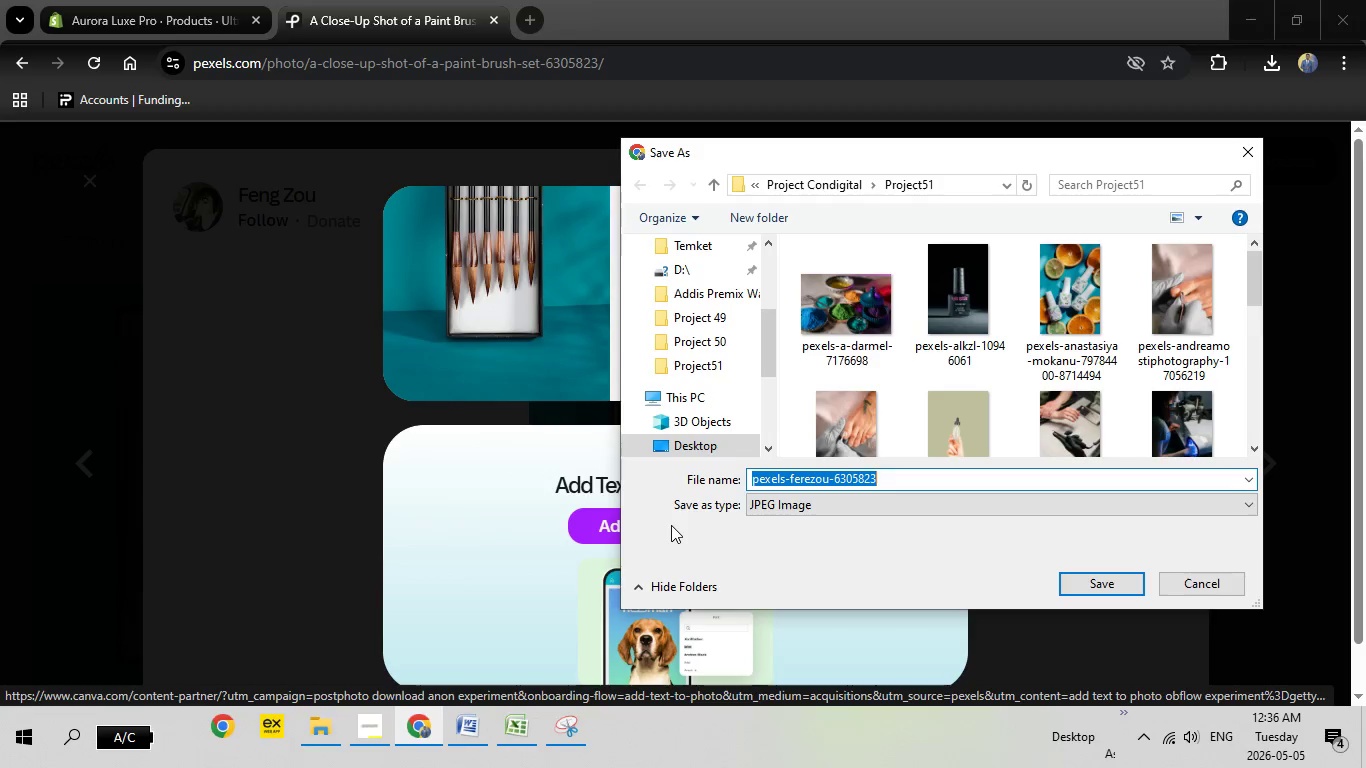 
wait(8.59)
 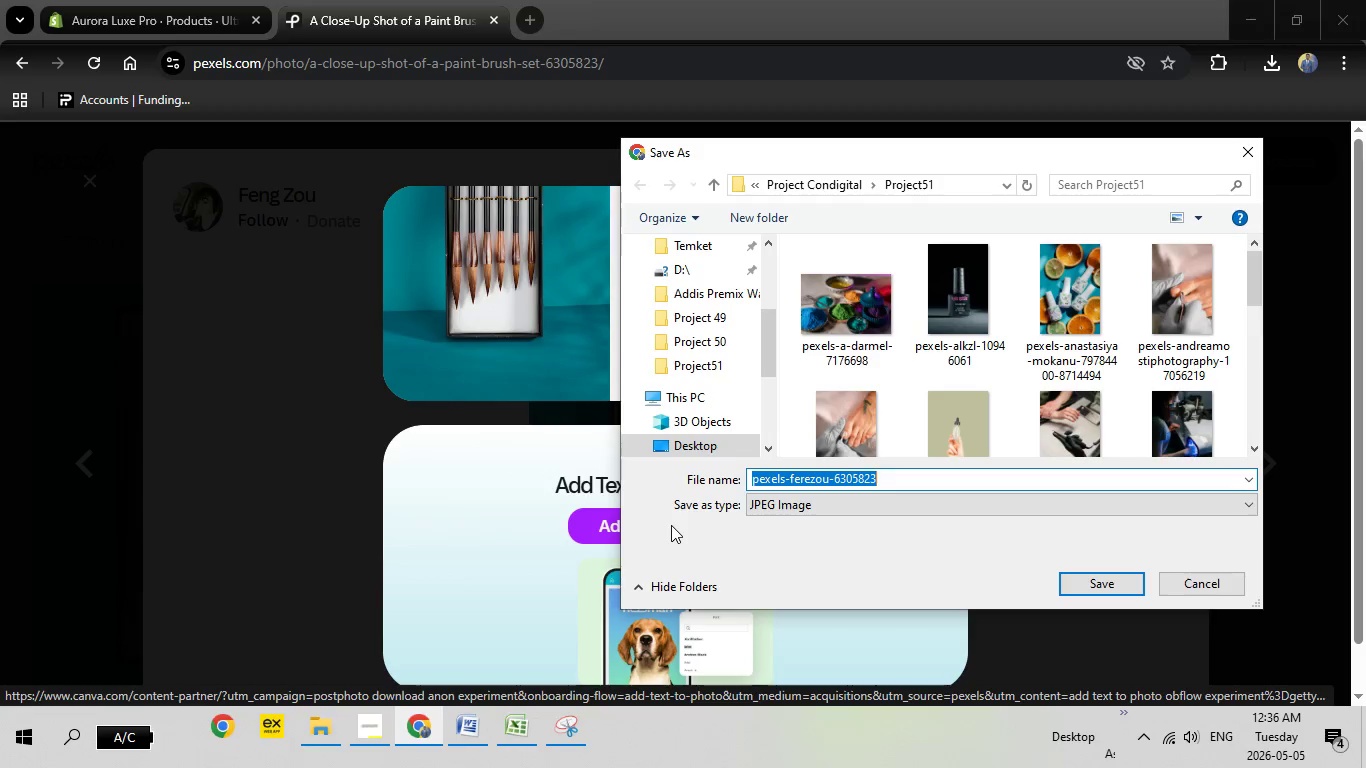 
left_click([219, 0])
 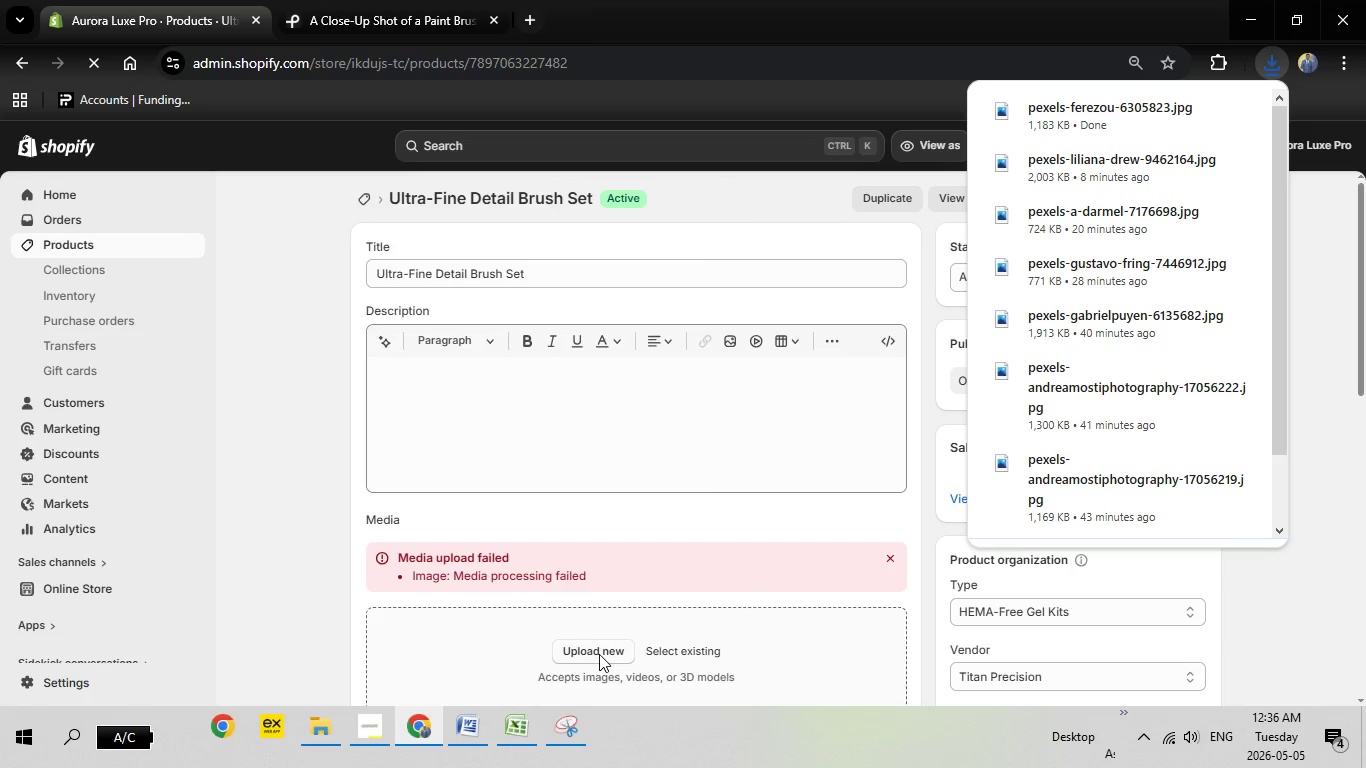 
left_click([595, 654])
 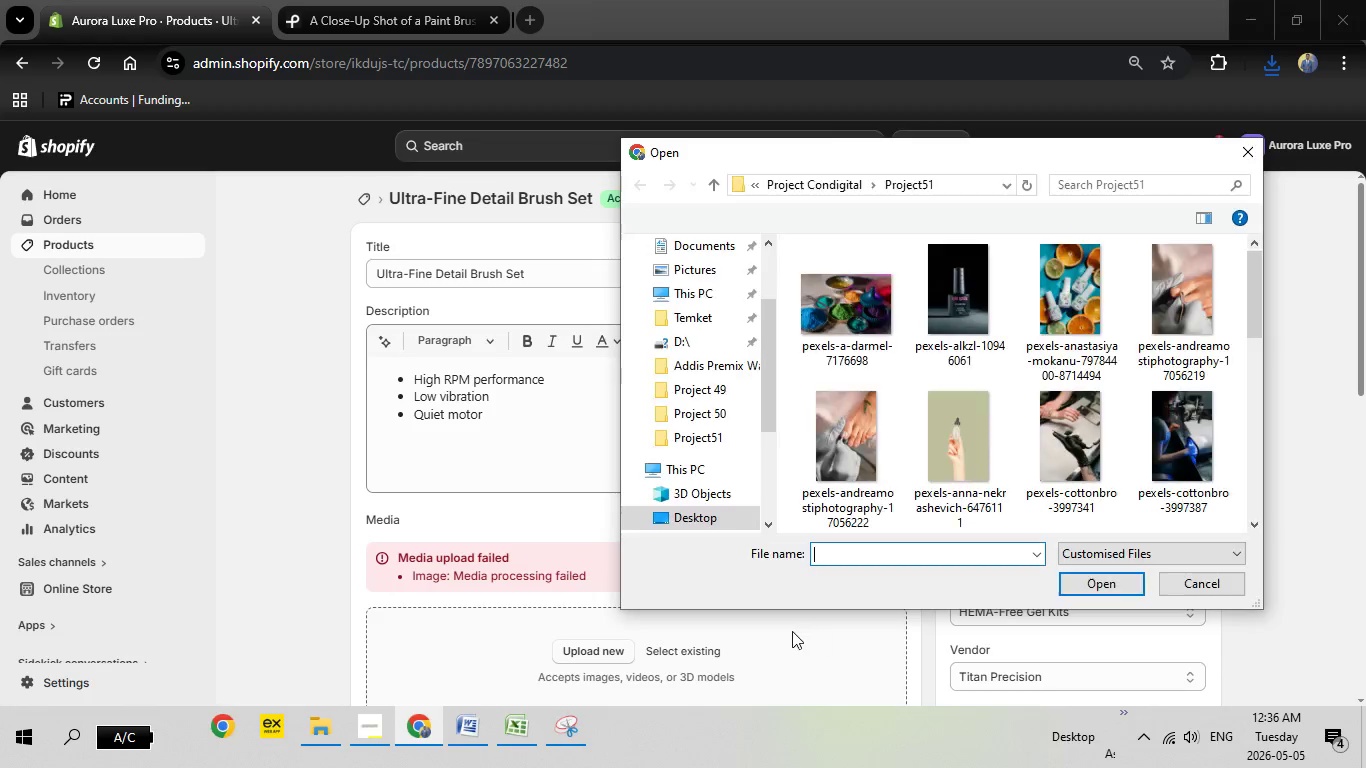 
wait(5.57)
 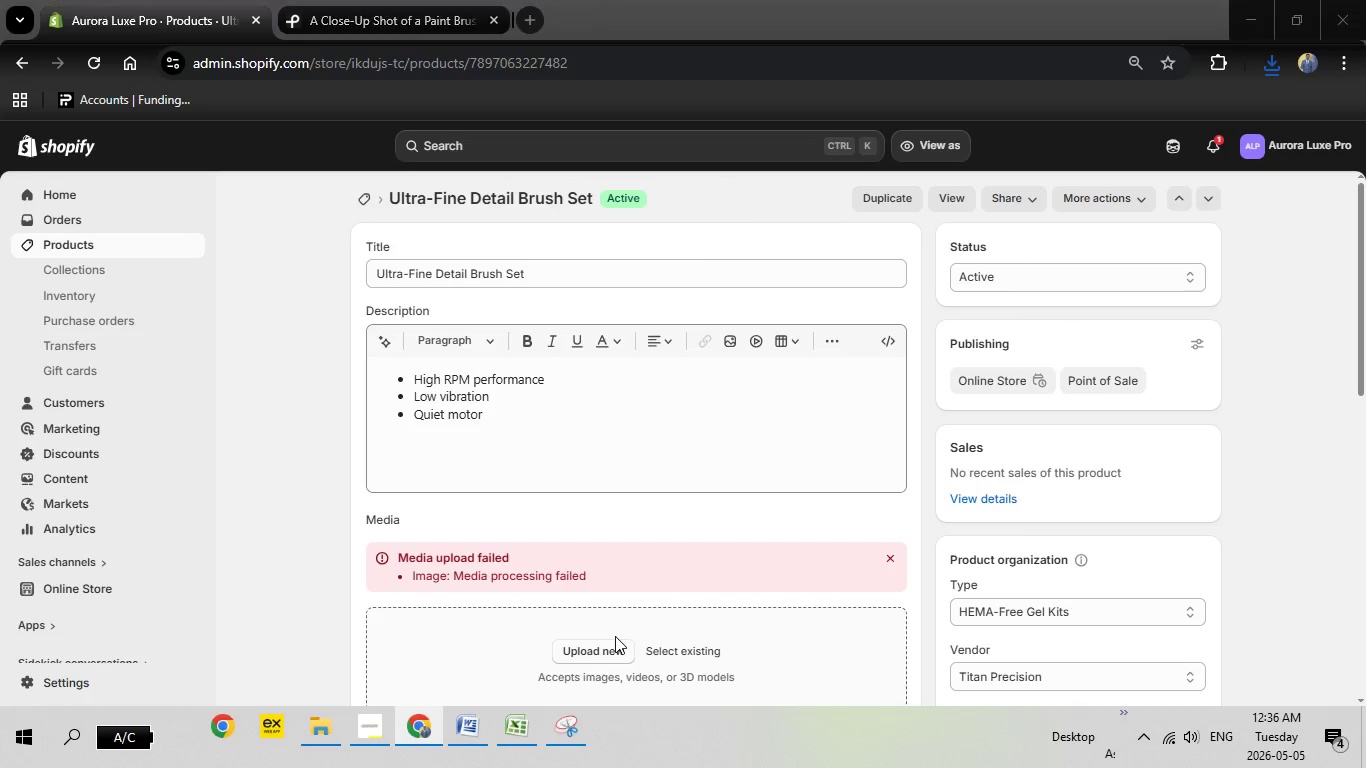 
mouse_move([915, 479])
 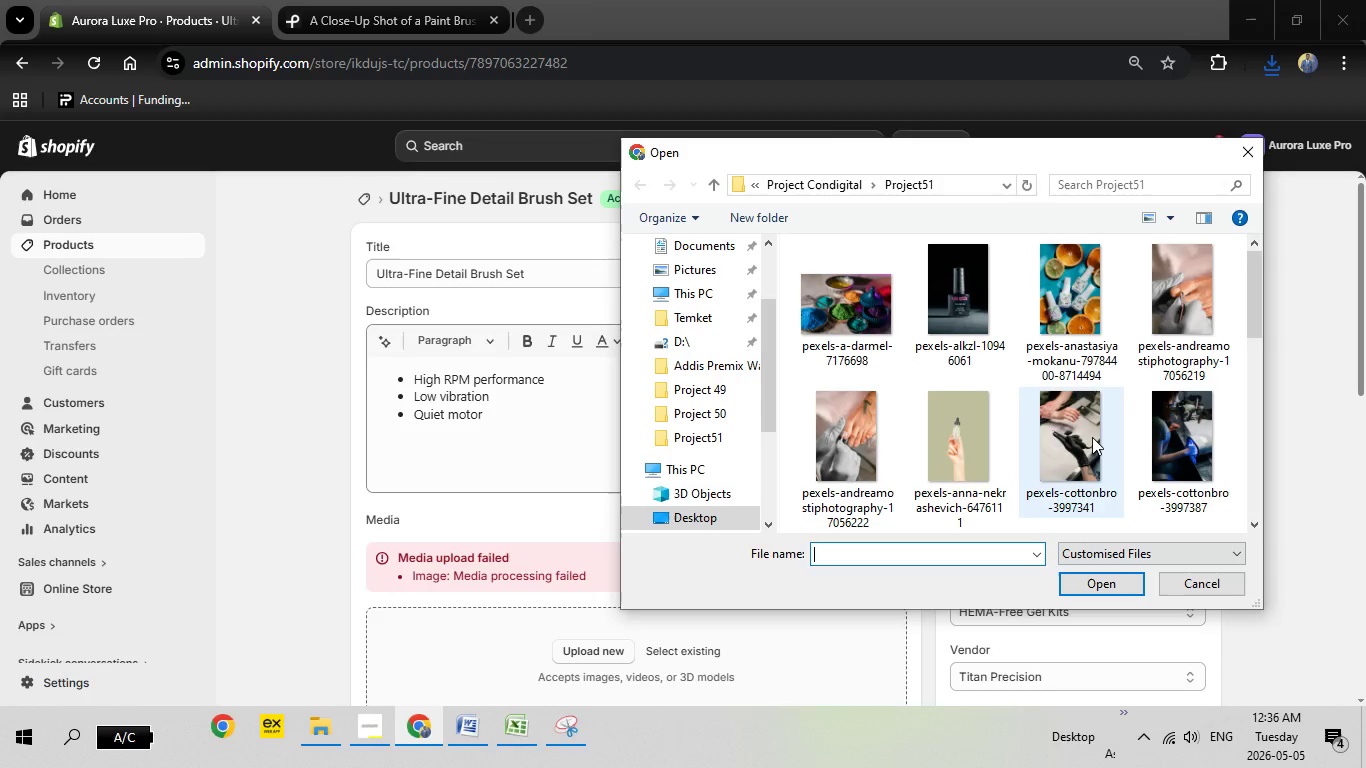 
scroll: coordinate [1155, 433], scroll_direction: down, amount: 11.0
 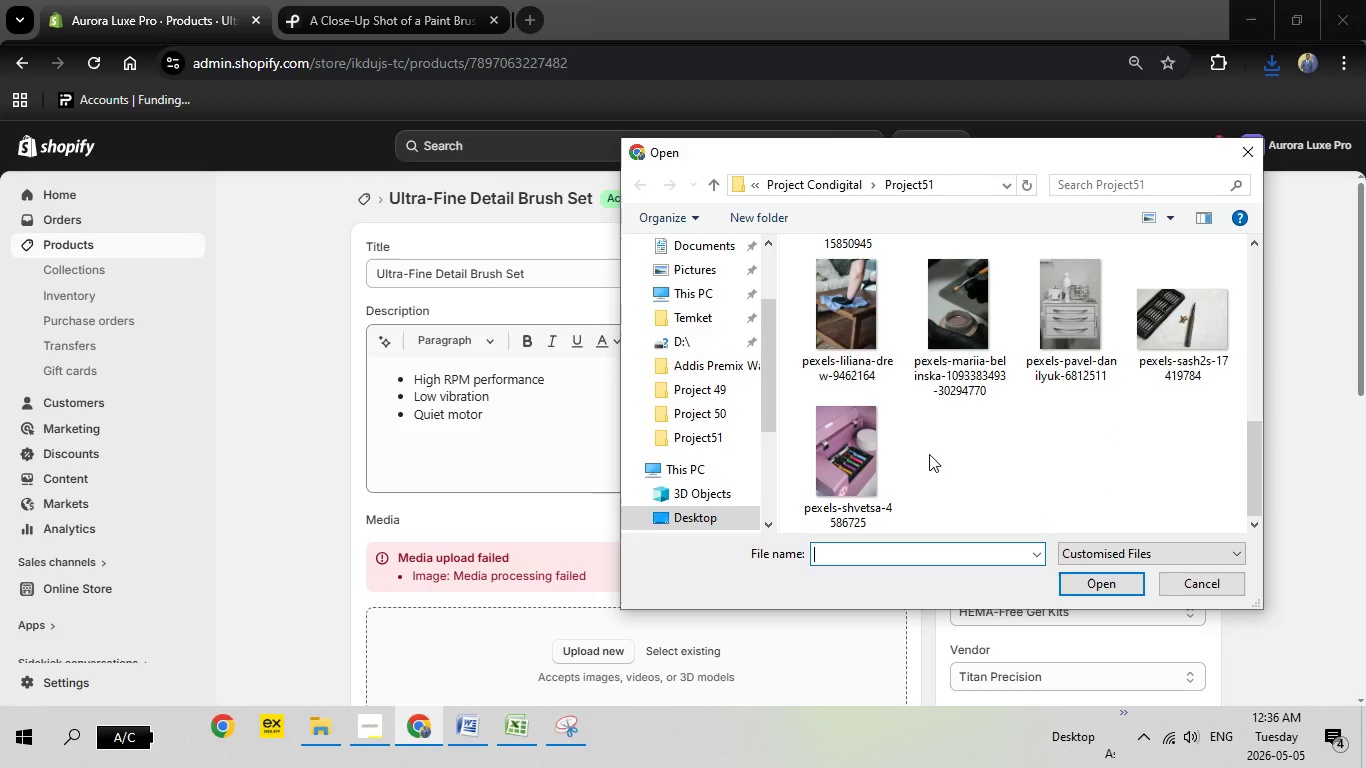 
scroll: coordinate [907, 437], scroll_direction: up, amount: 1.0
 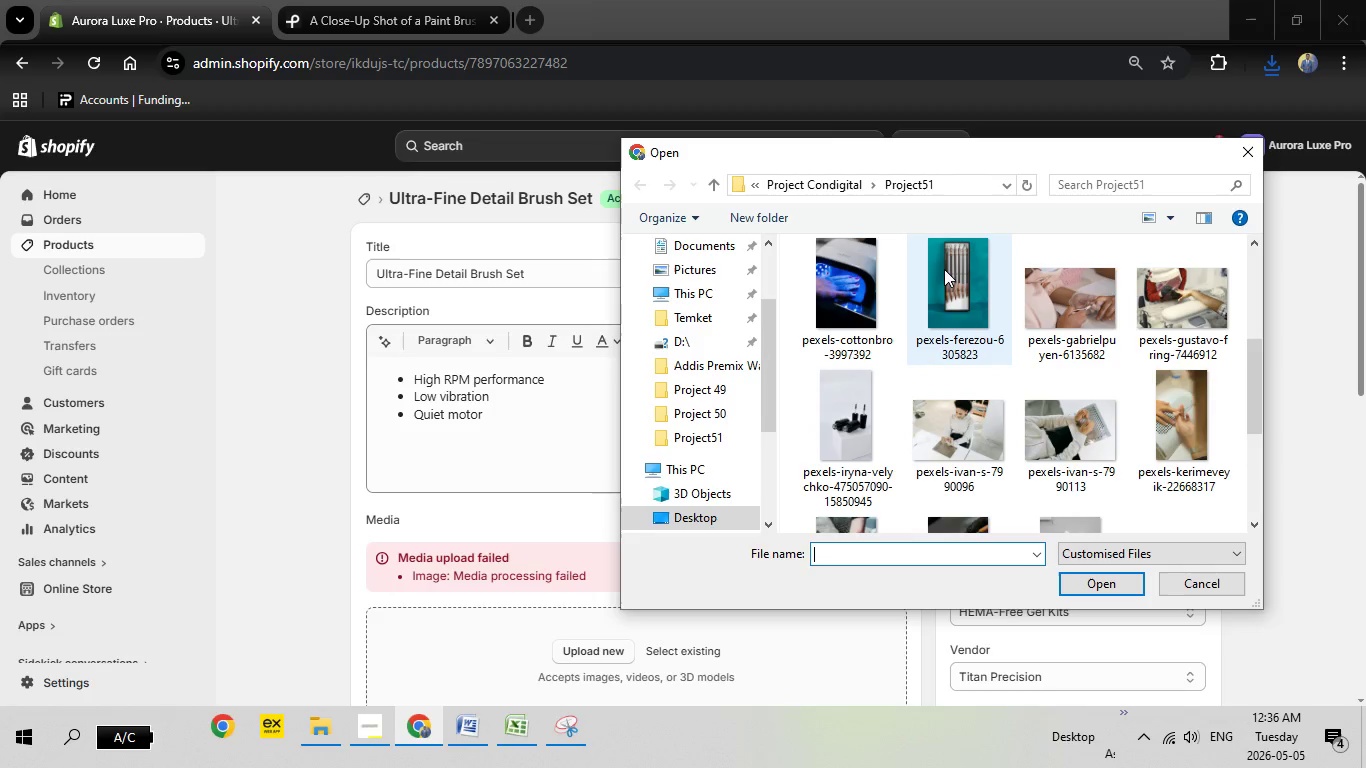 
double_click([951, 266])
 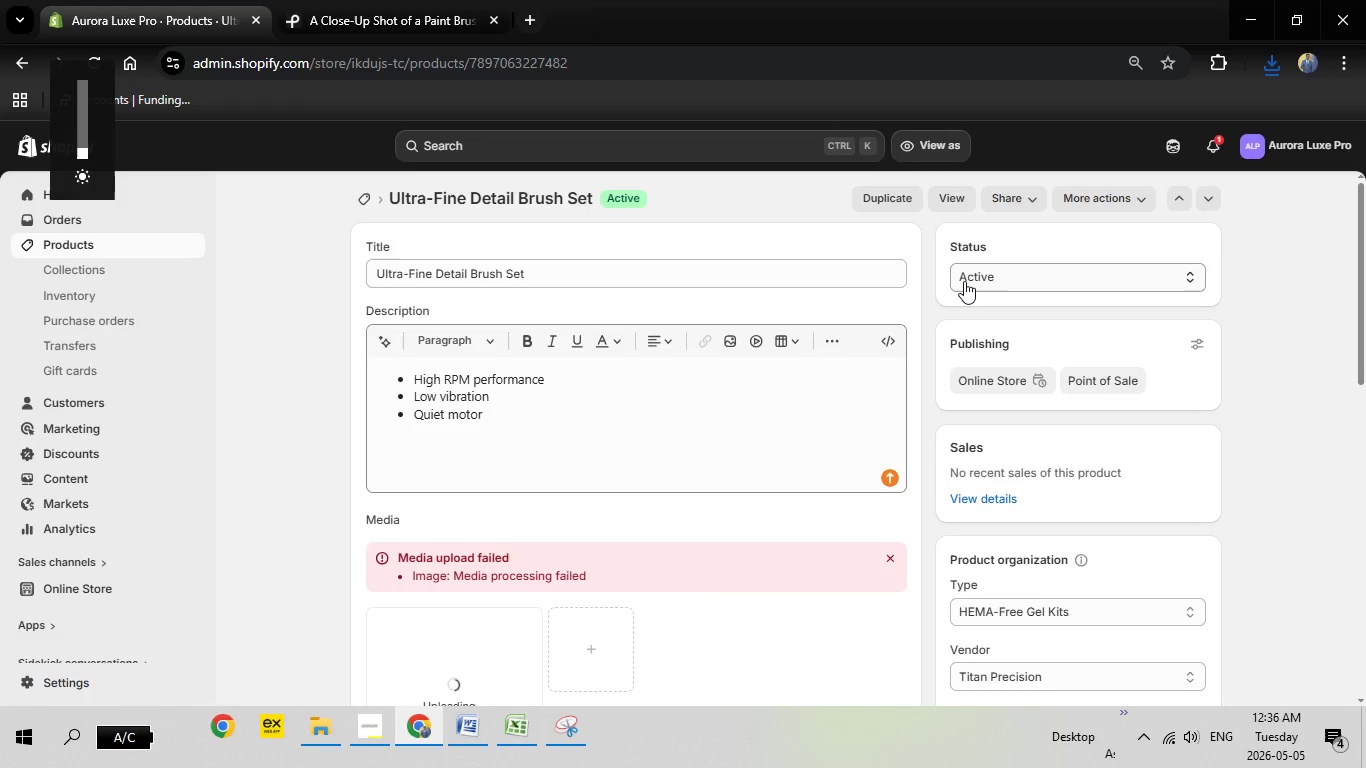 
wait(9.36)
 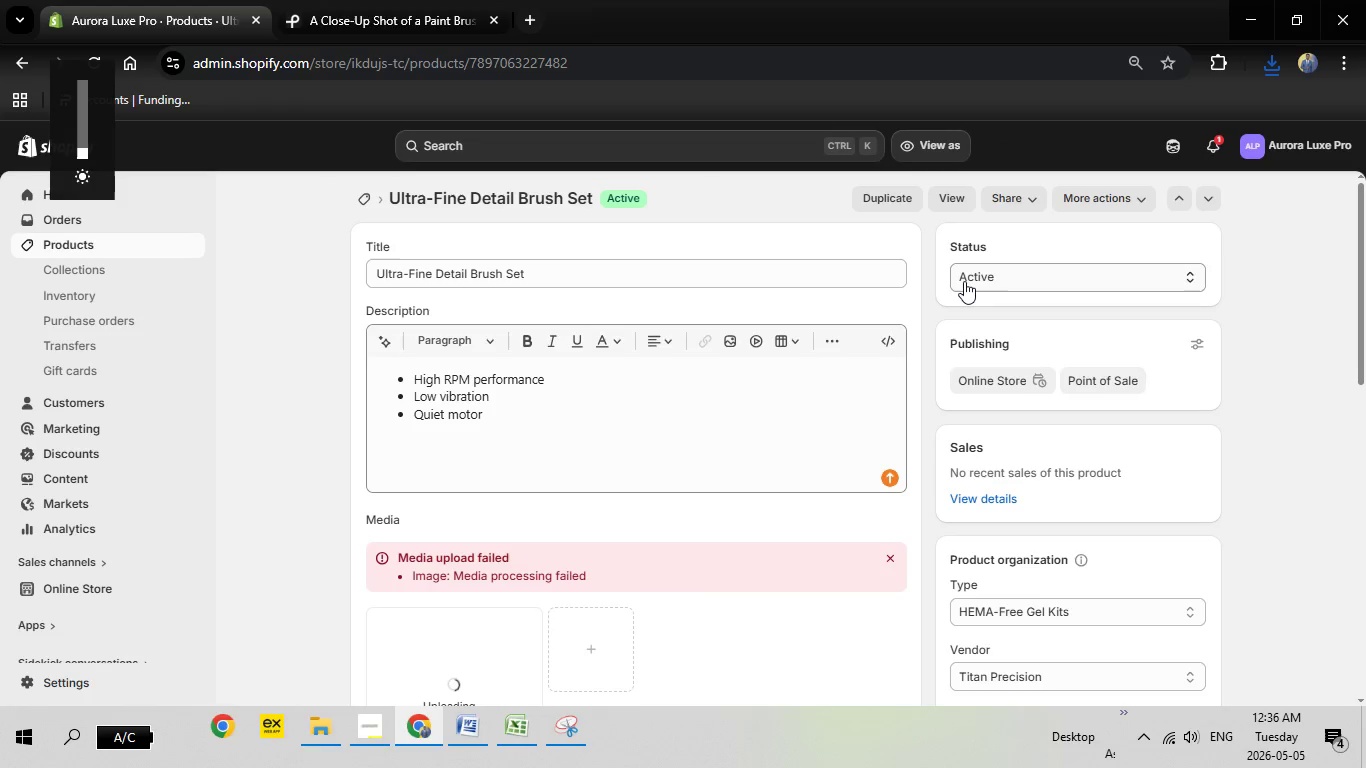 
scroll: coordinate [736, 516], scroll_direction: down, amount: 2.0
 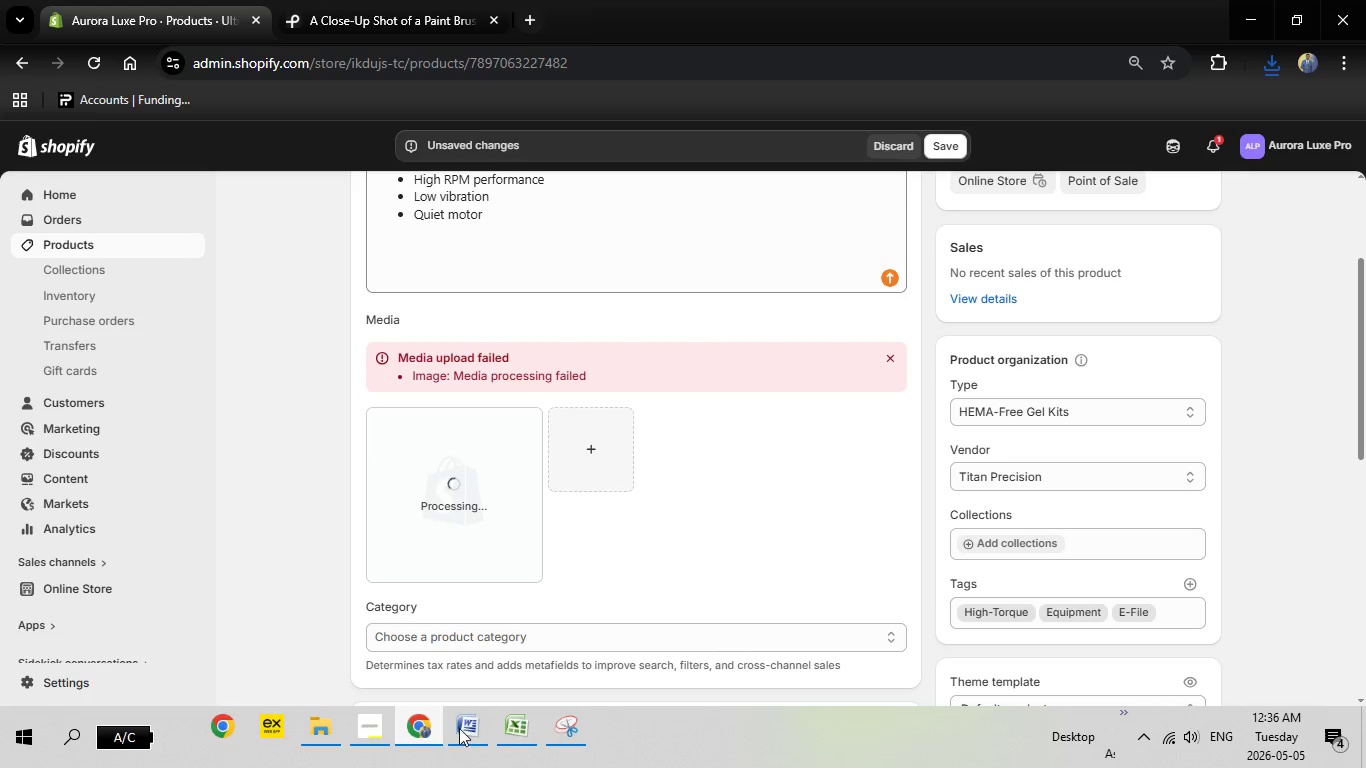 
left_click([463, 713])
 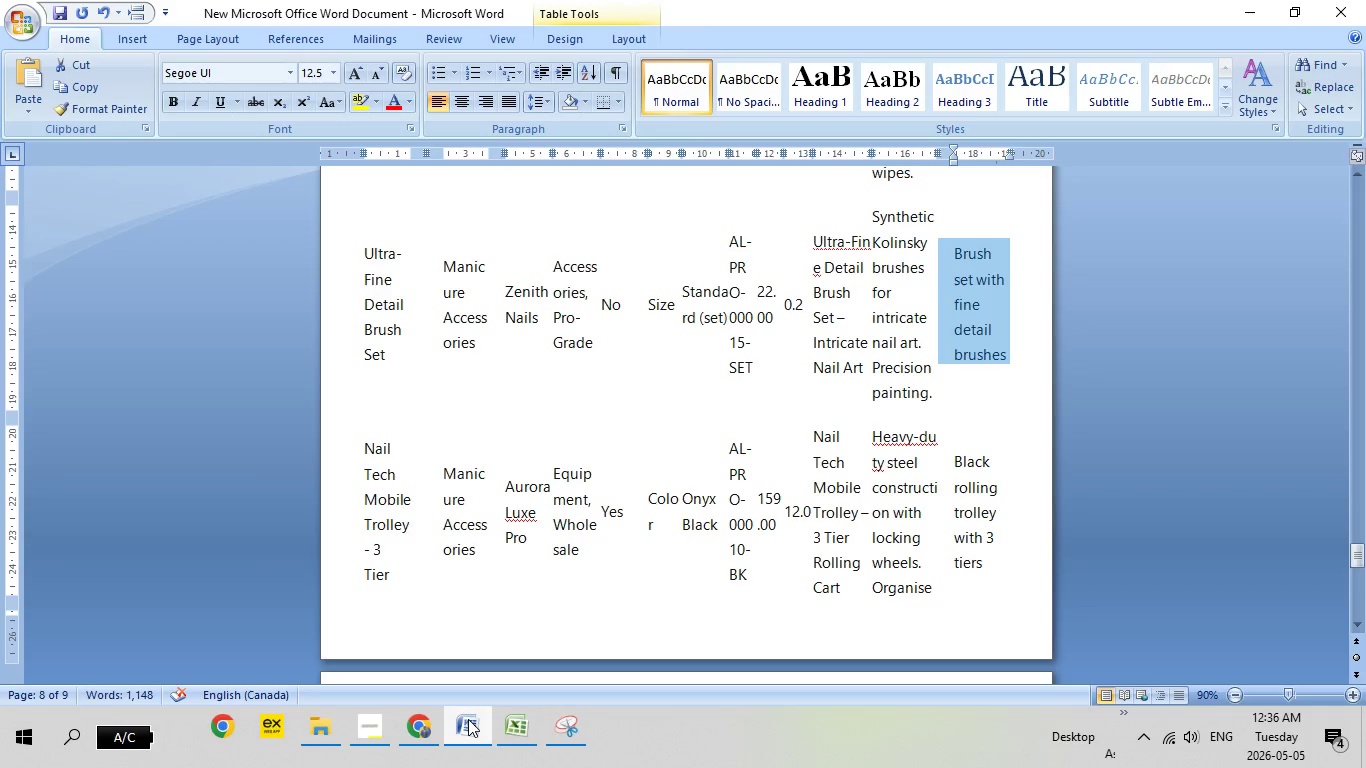 
left_click([469, 719])
 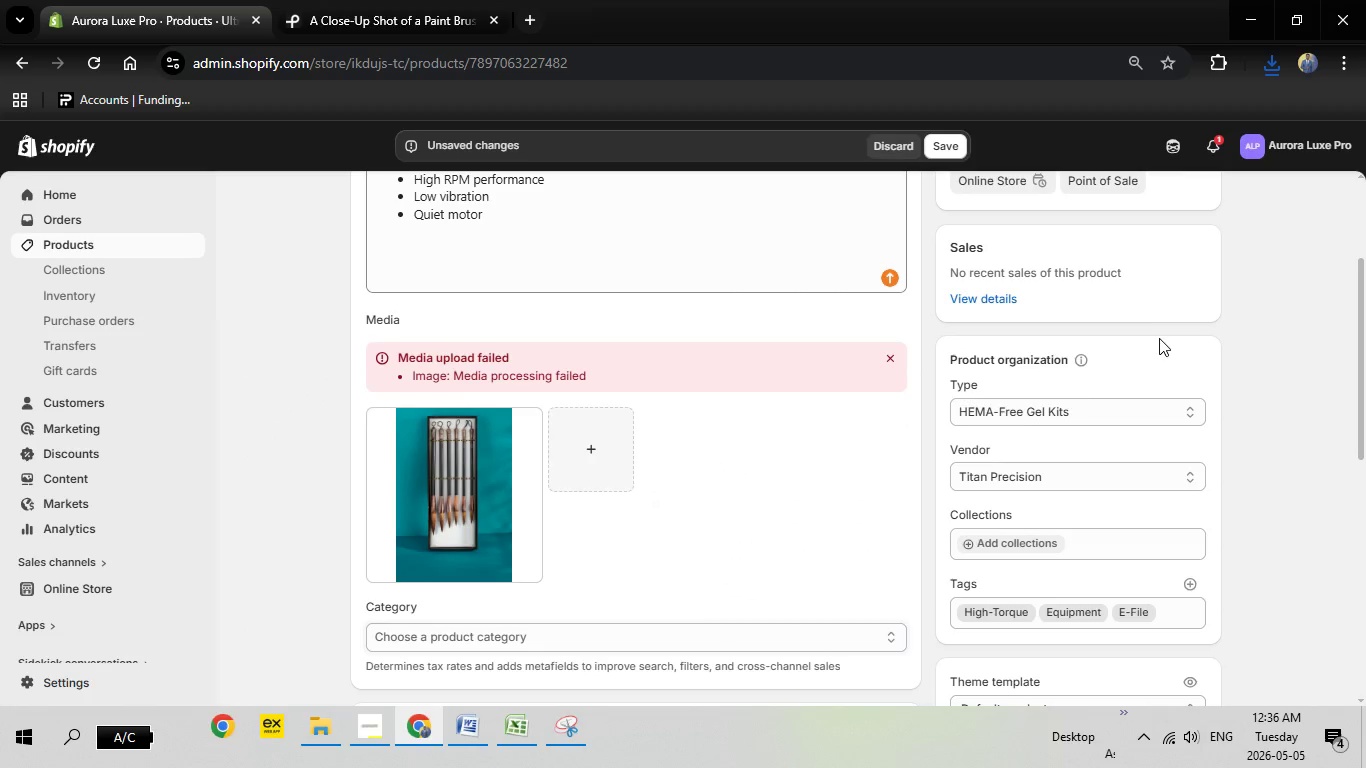 
mouse_move([1044, 396])
 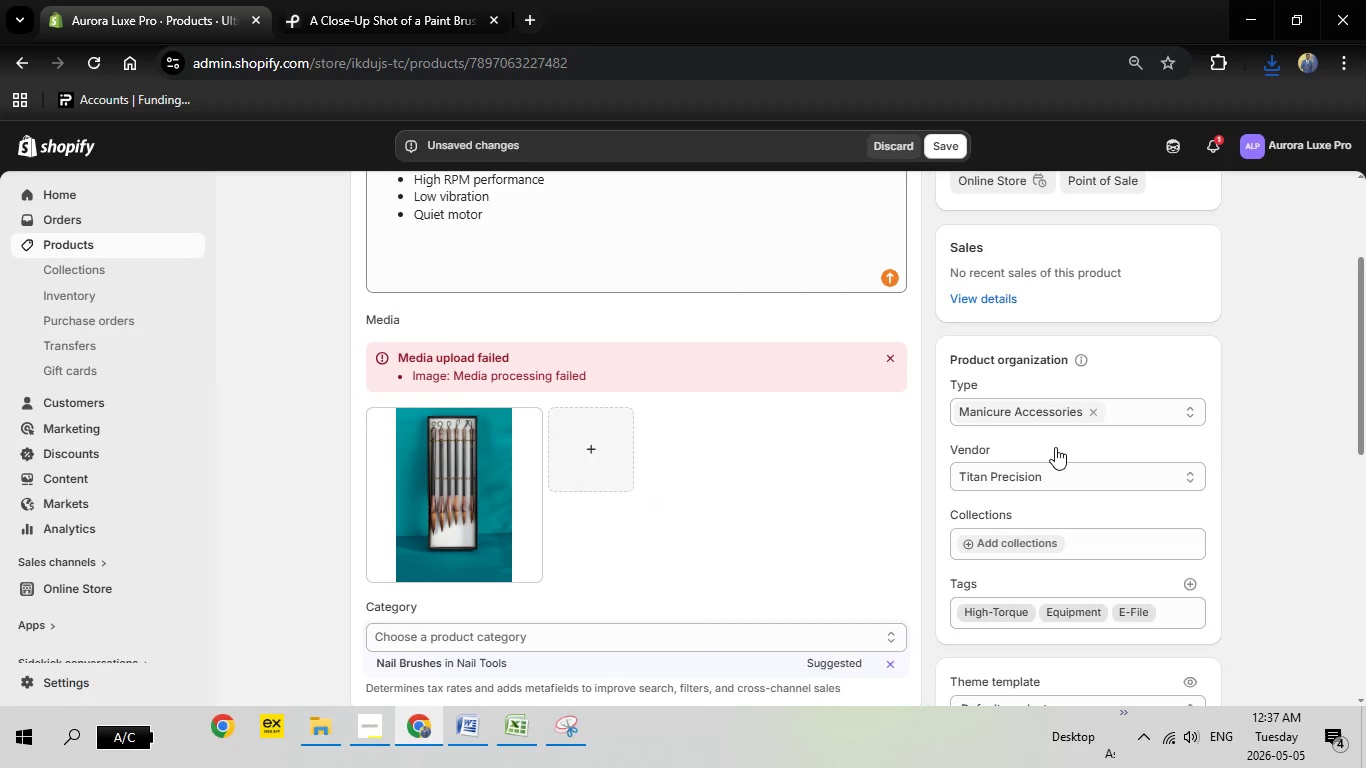 
left_click([1004, 471])
 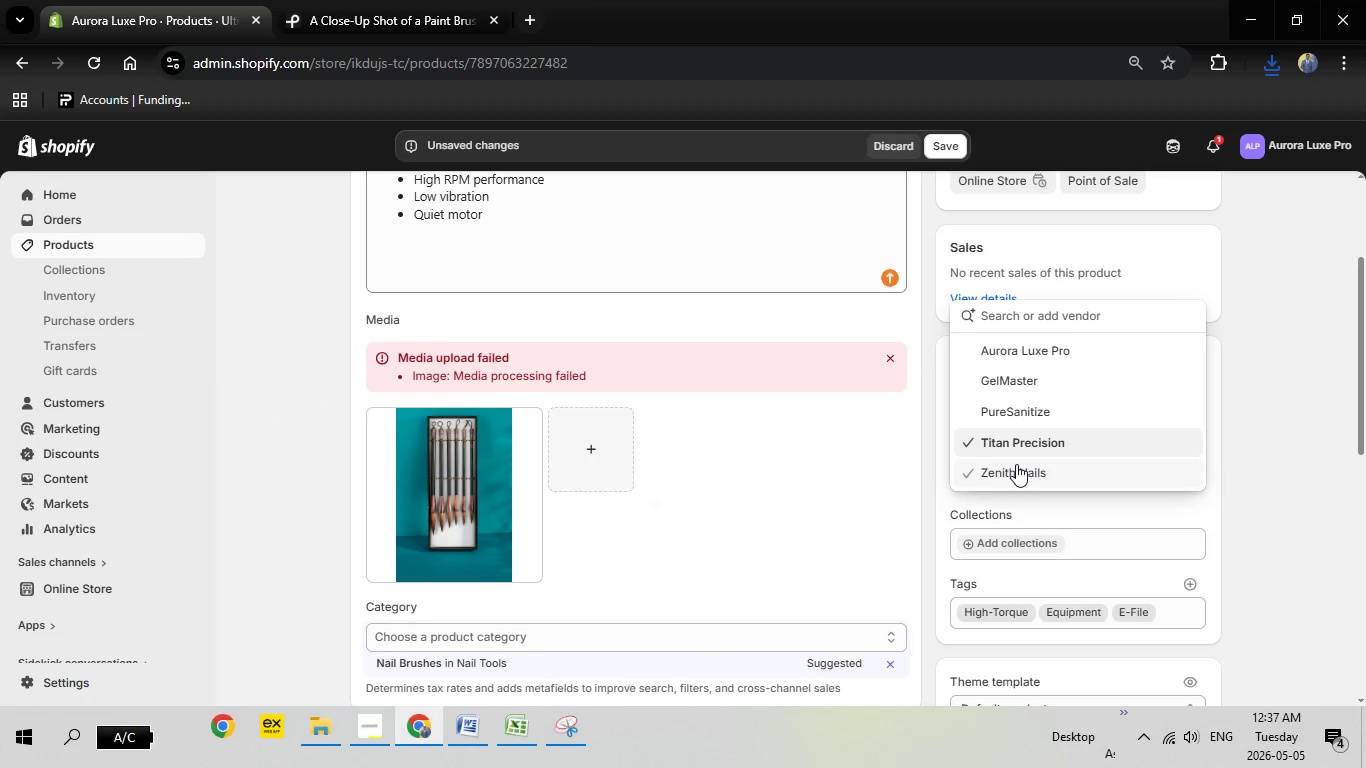 
left_click([1017, 465])
 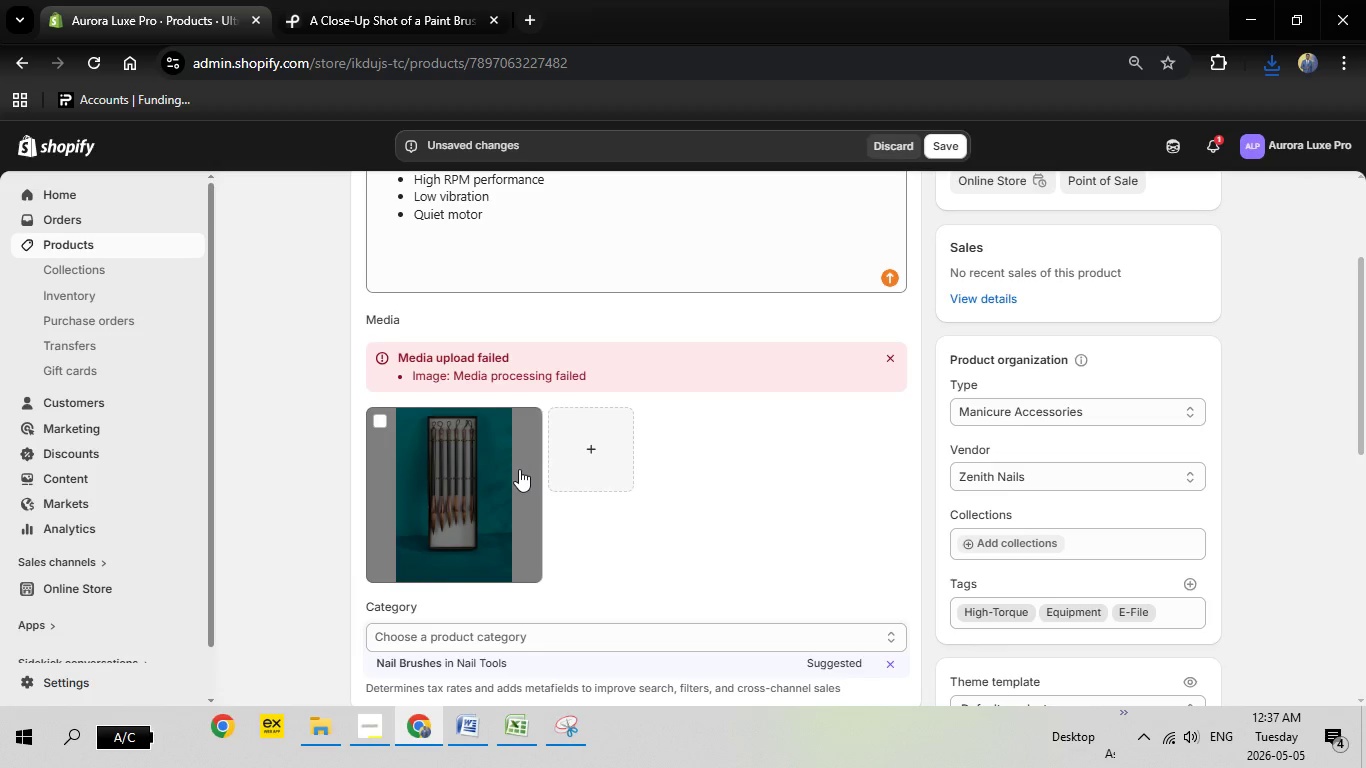 
left_click([518, 469])
 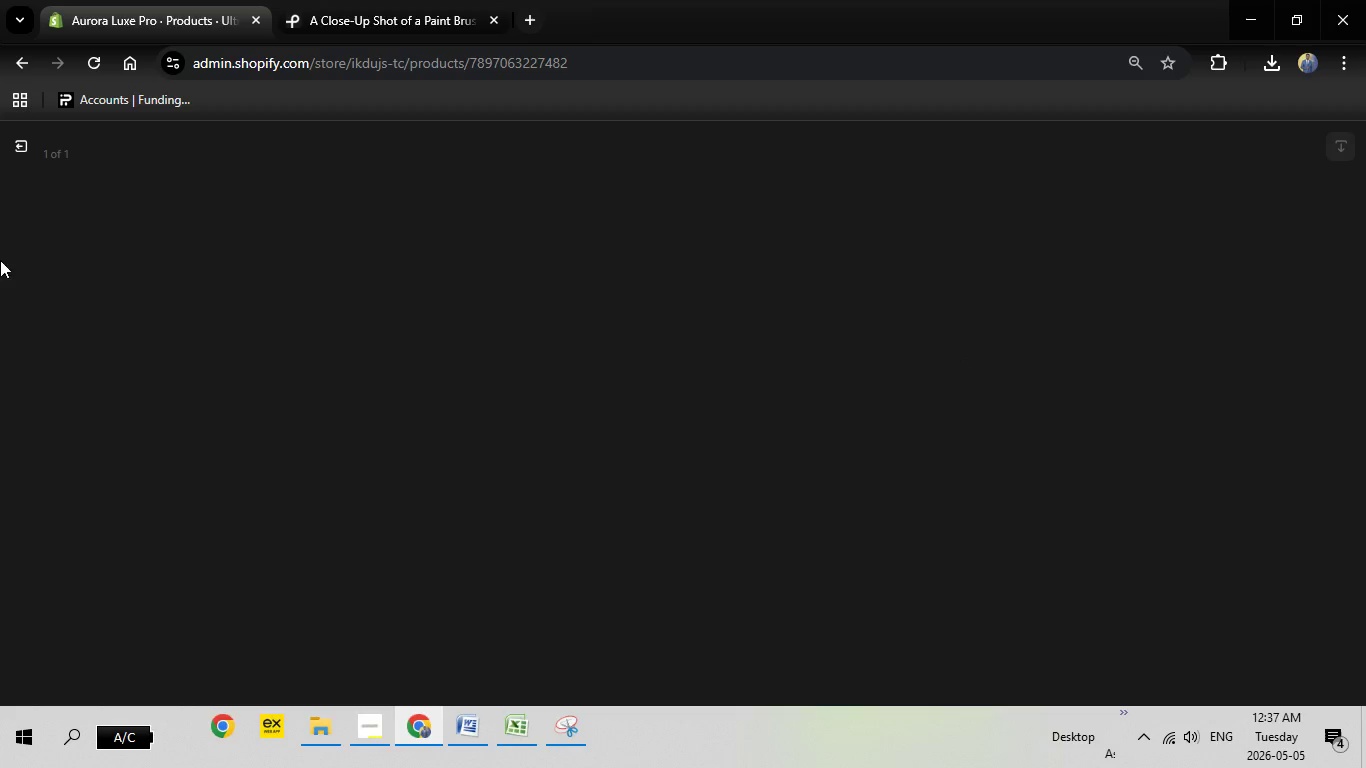 
wait(20.25)
 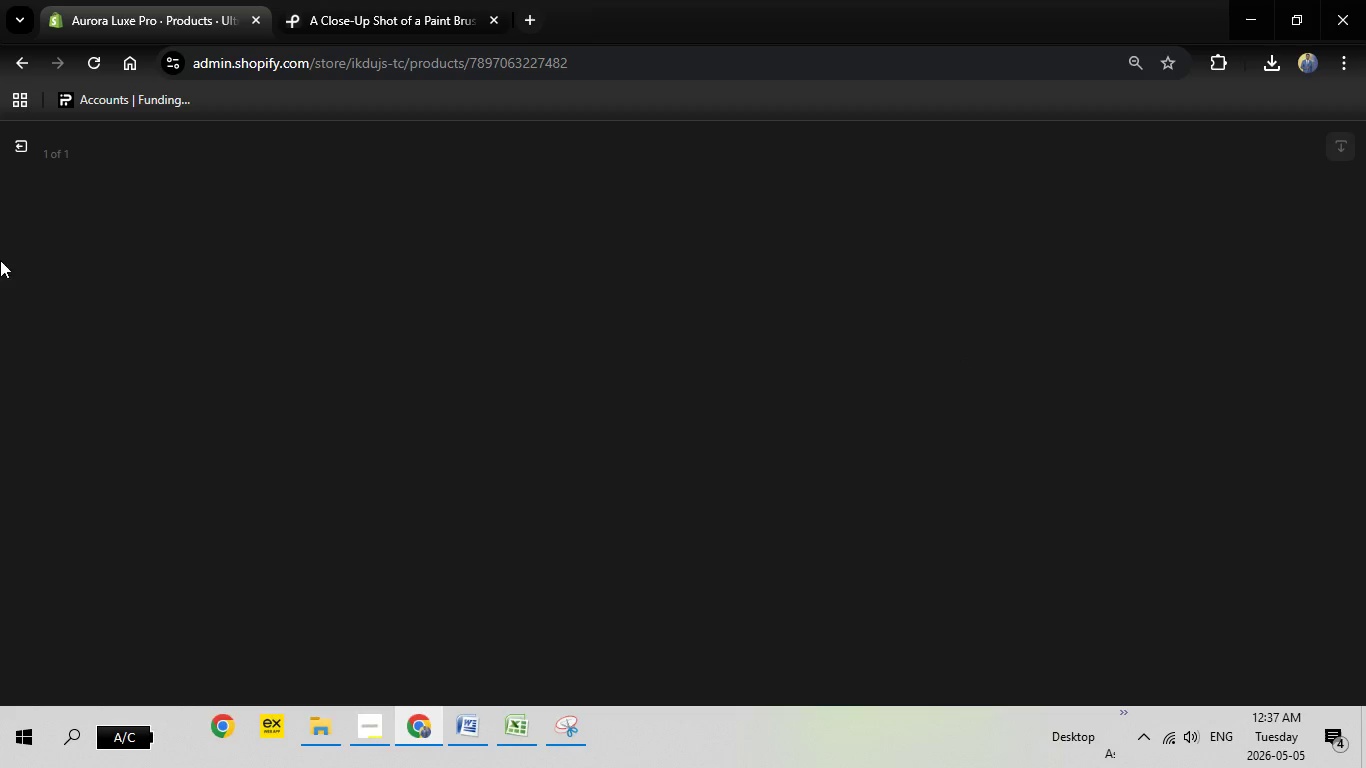 
left_click([13, 154])
 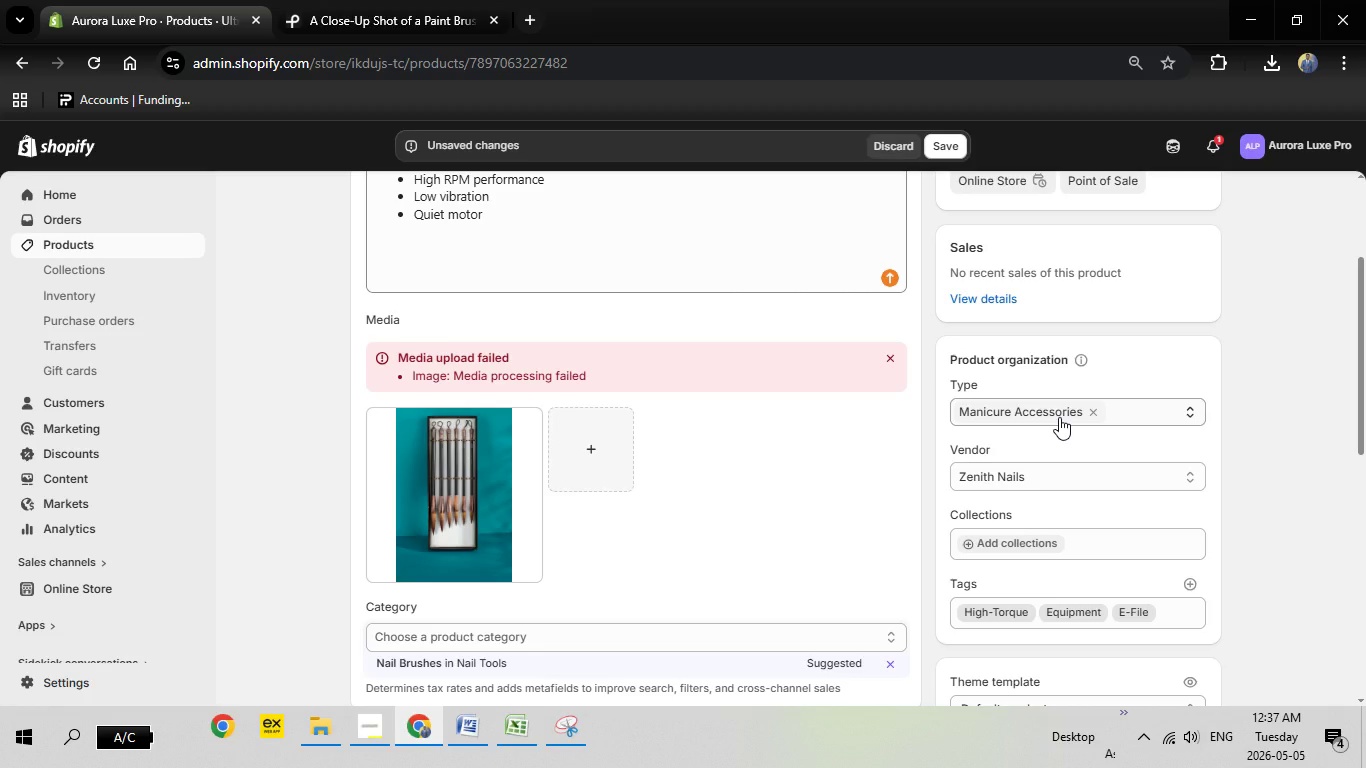 
wait(10.95)
 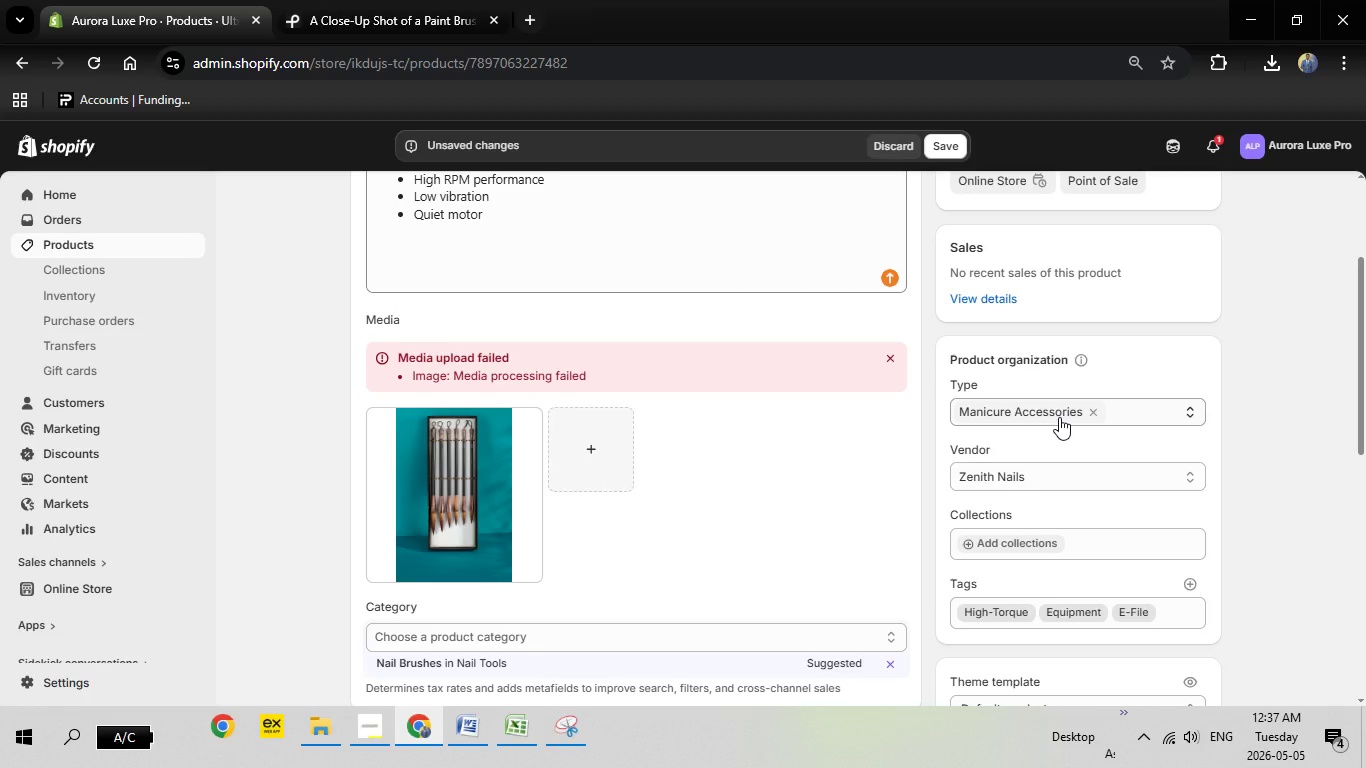 
left_click([422, 665])
 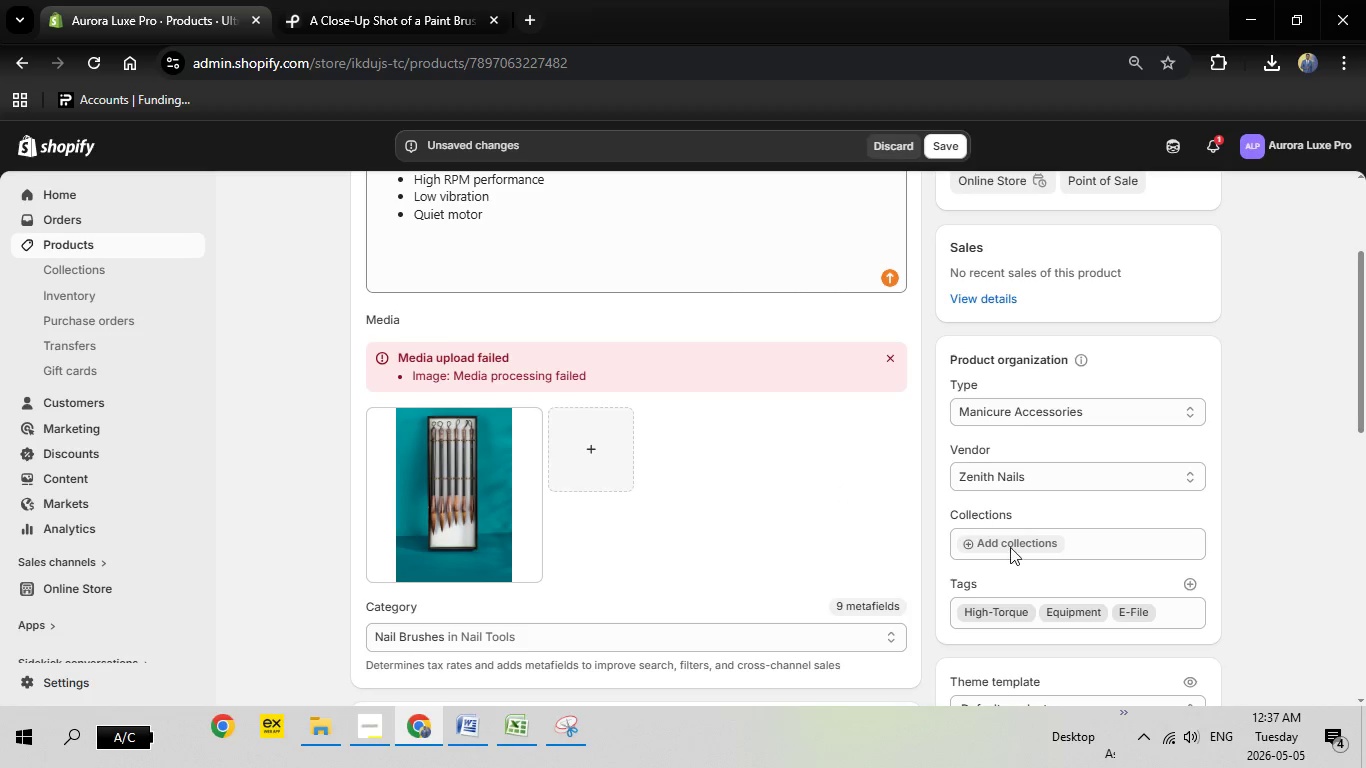 
wait(8.0)
 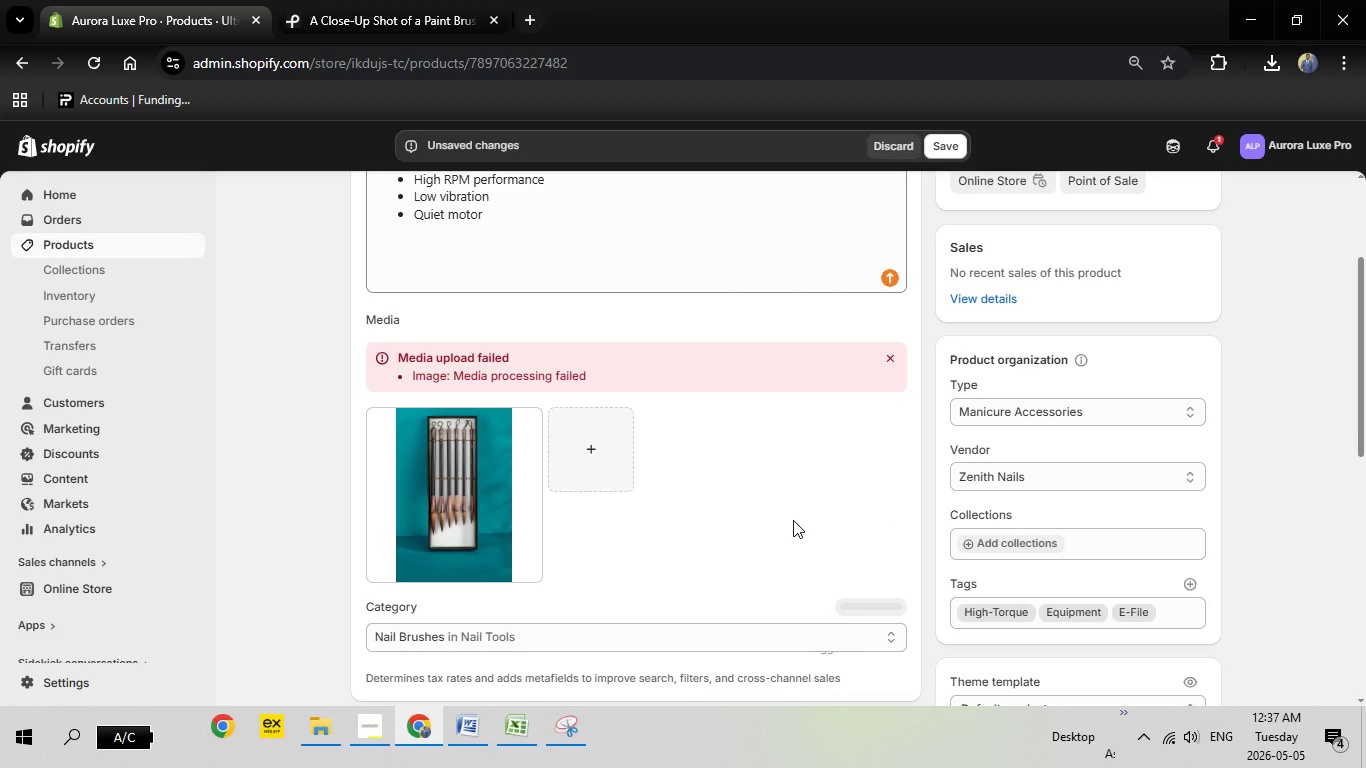 
left_click([1029, 612])
 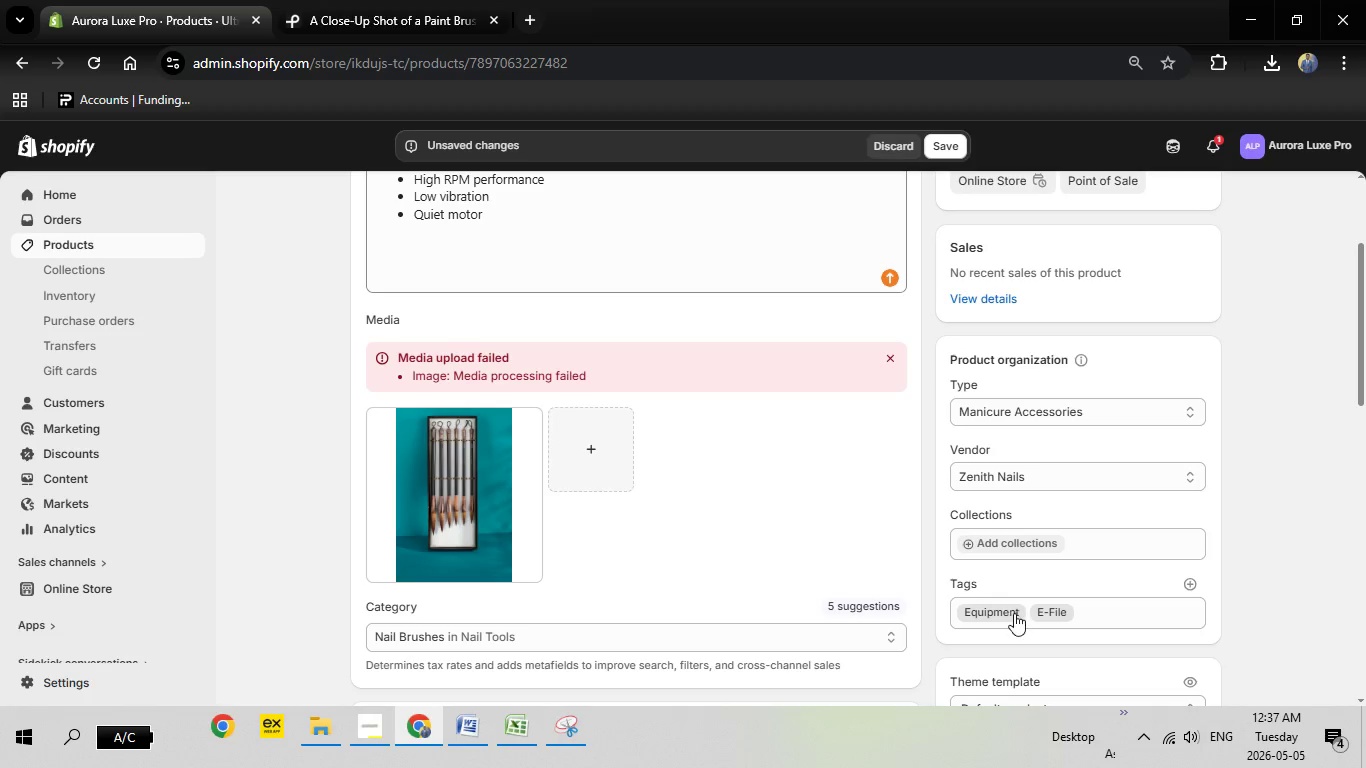 
double_click([1014, 613])
 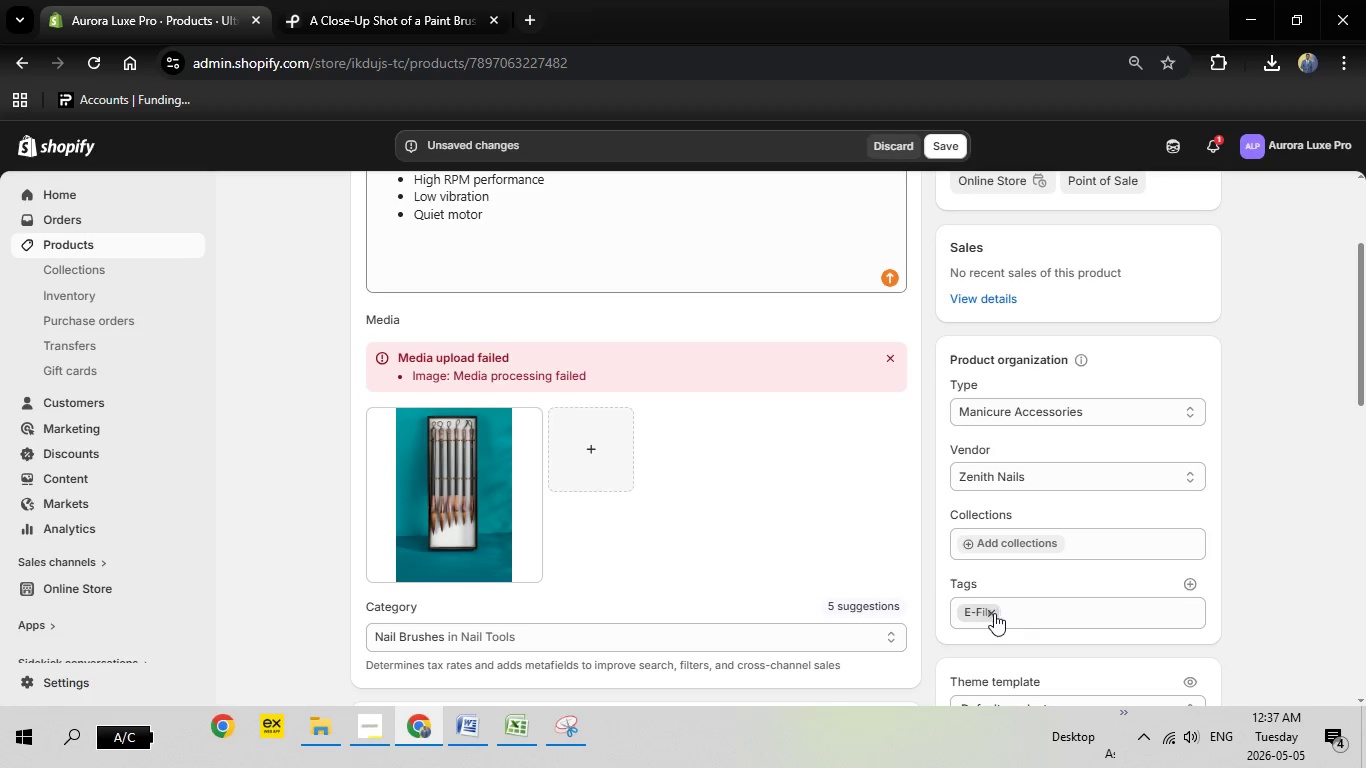 
left_click([989, 613])
 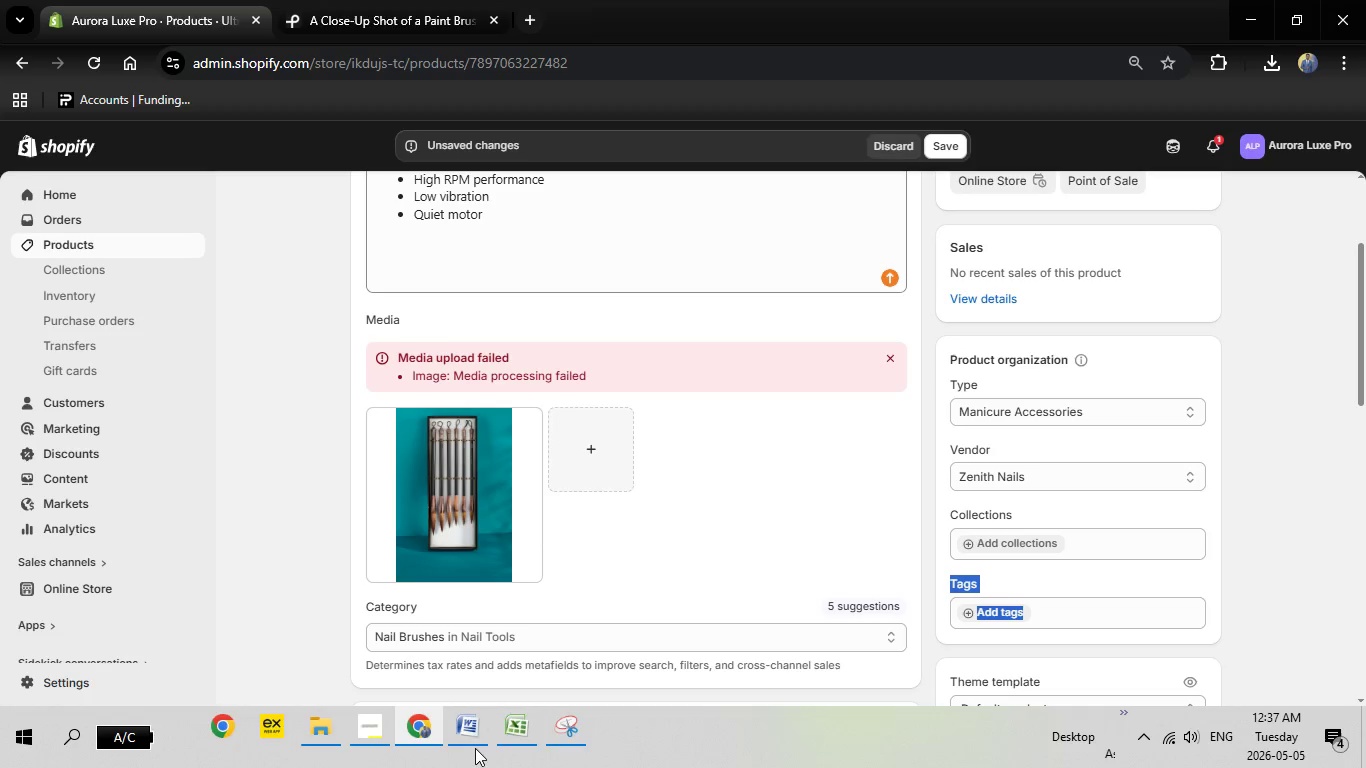 
left_click([474, 728])
 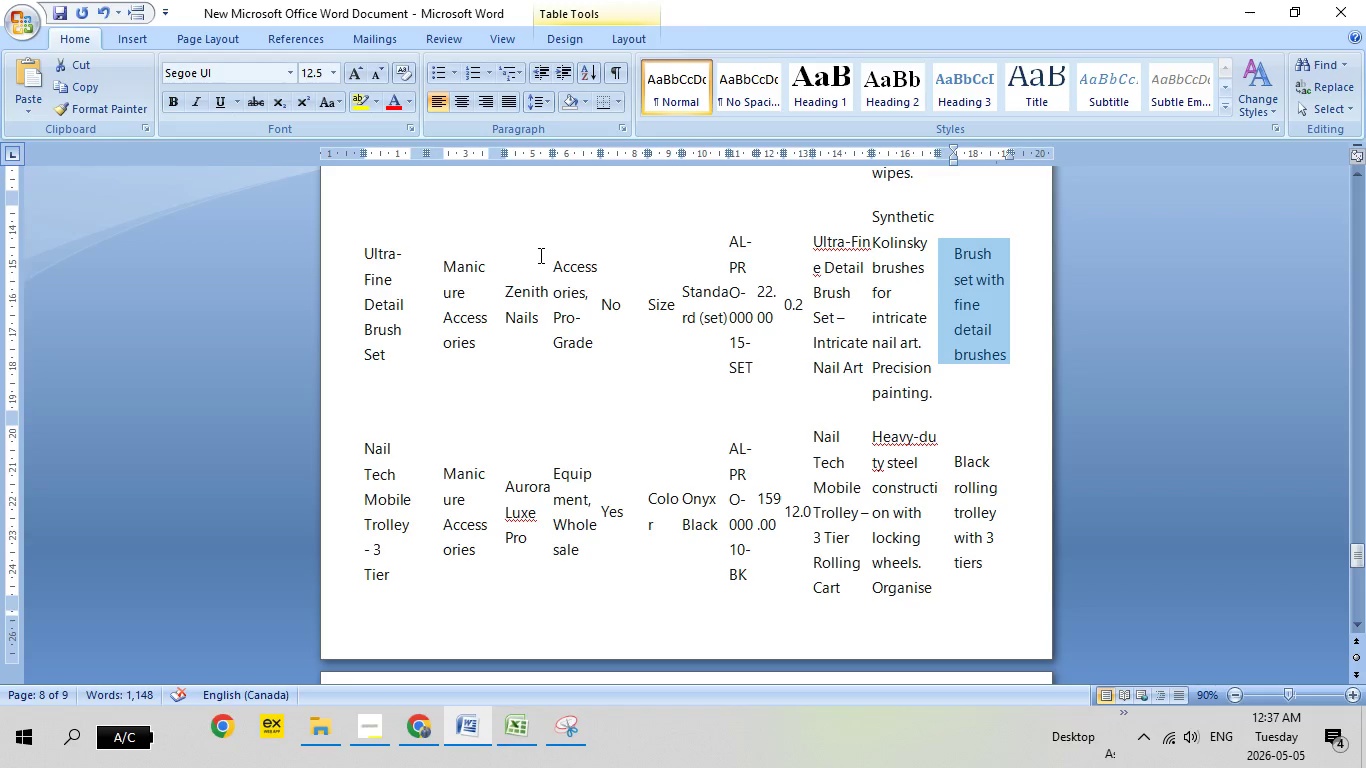 
wait(5.23)
 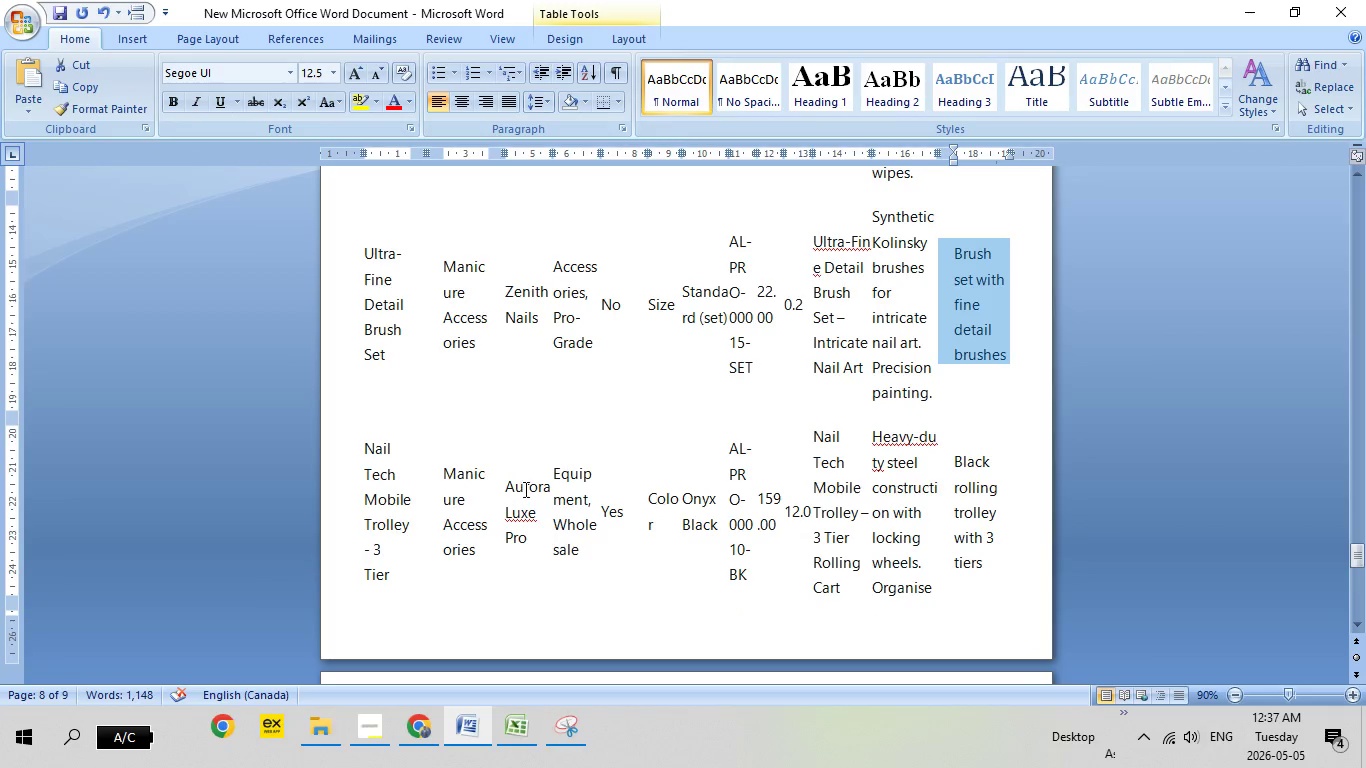 
left_click([551, 265])
 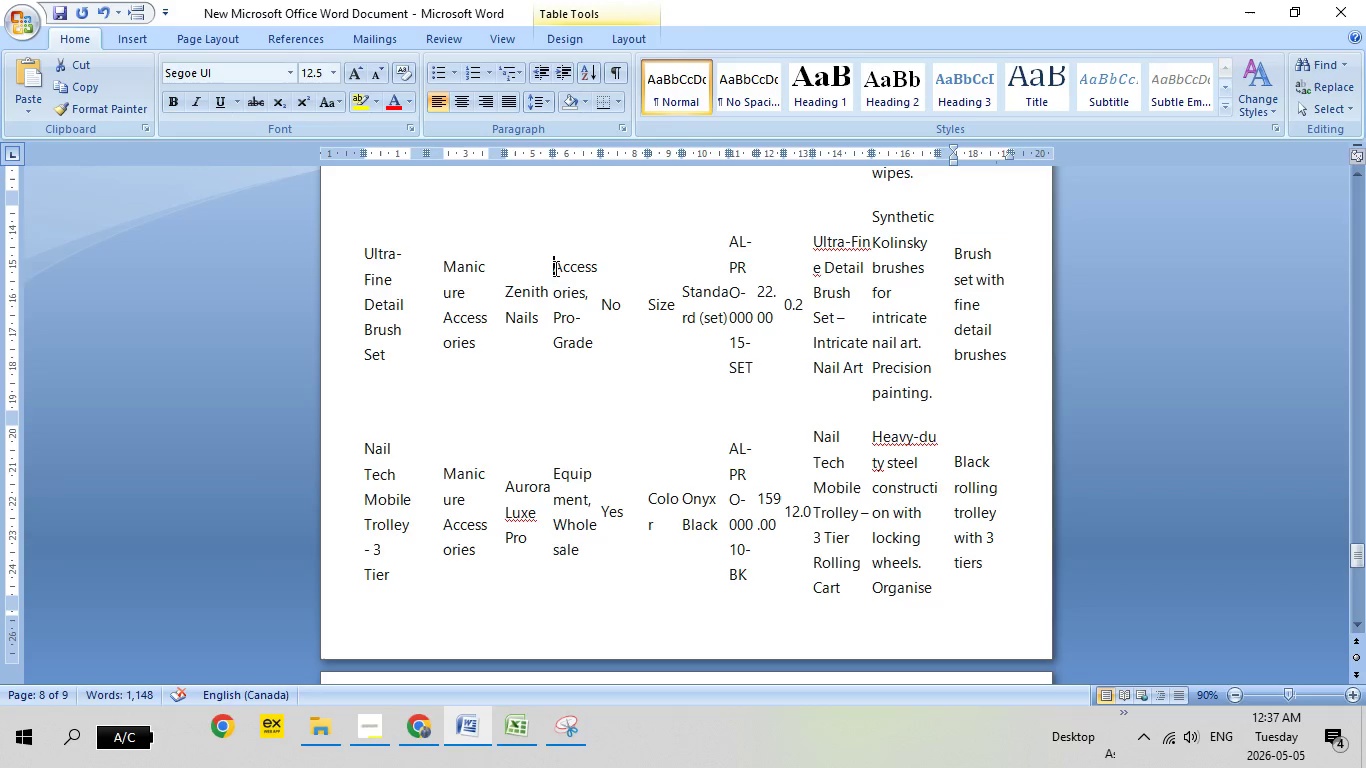 
left_click_drag(start_coordinate=[554, 268], to_coordinate=[599, 337])
 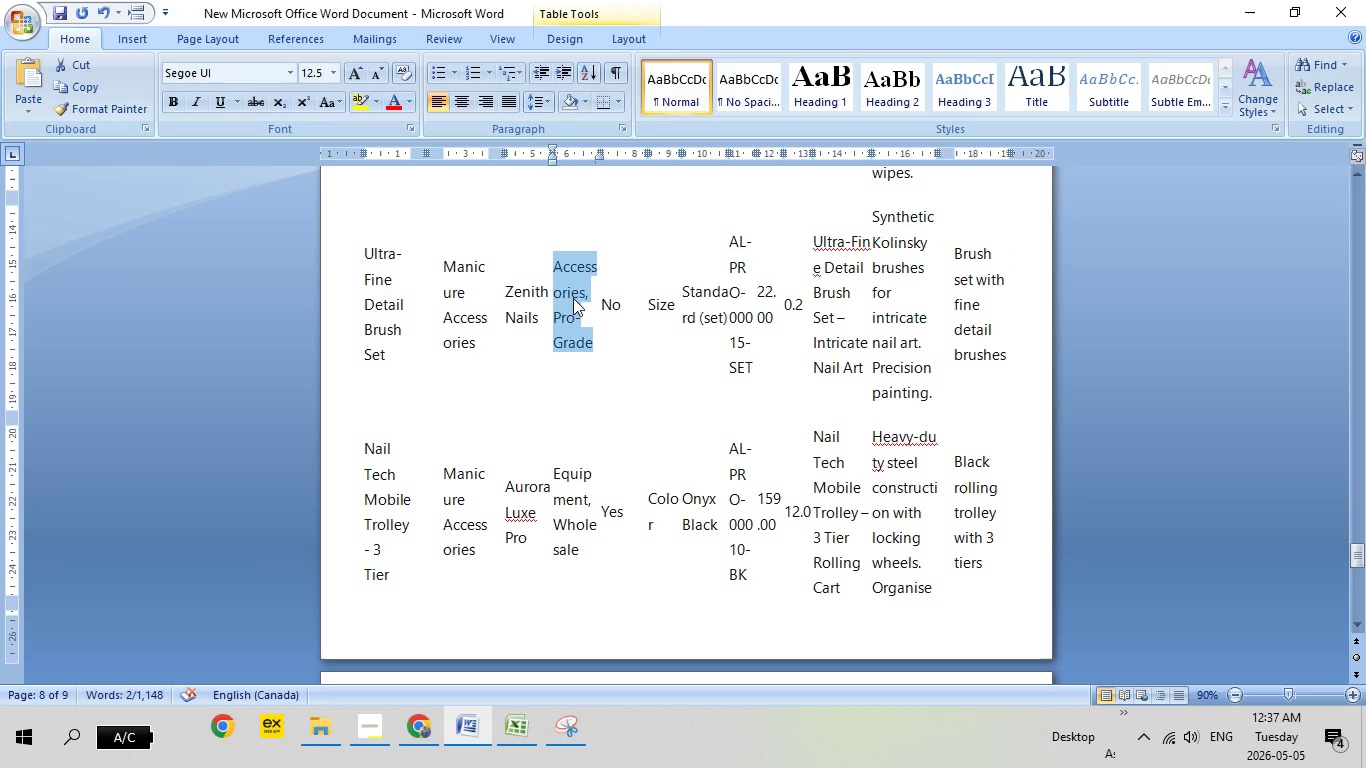 
right_click([573, 298])
 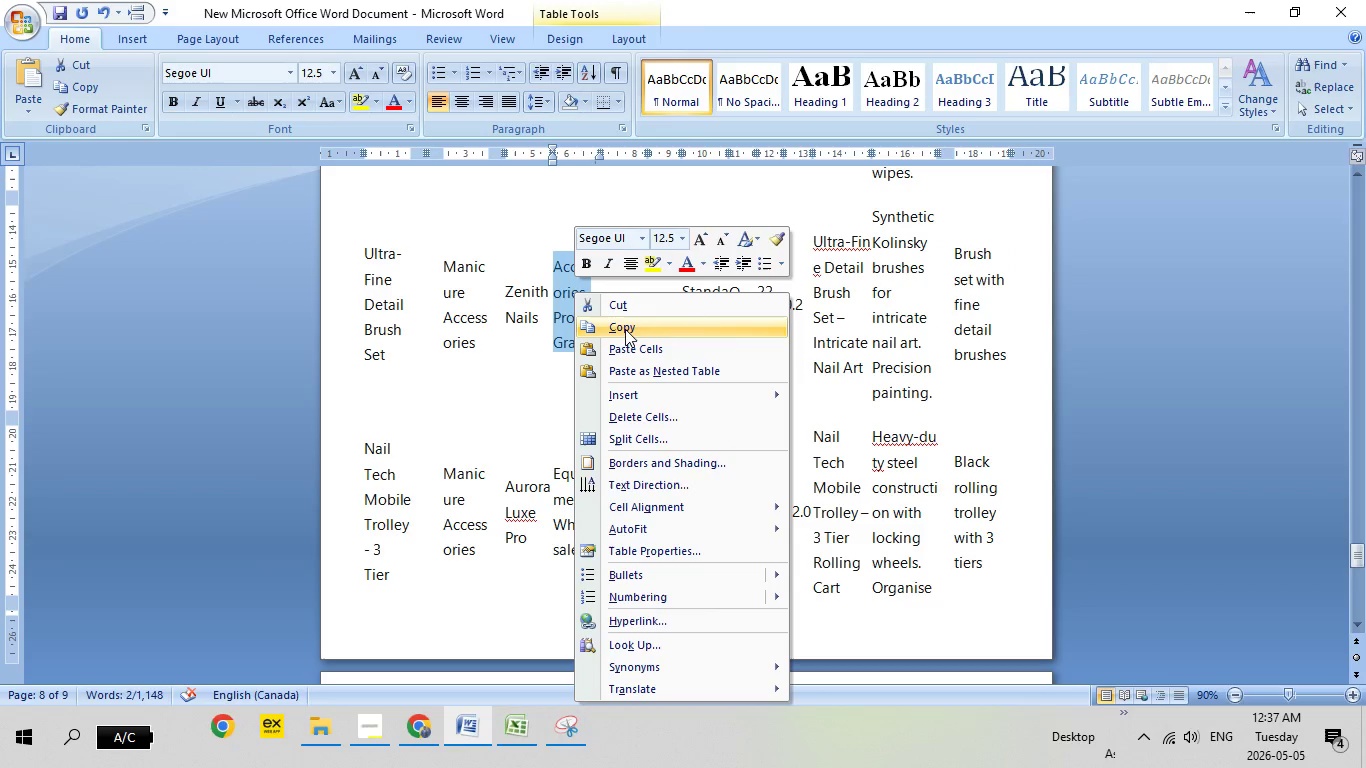 
left_click([625, 329])
 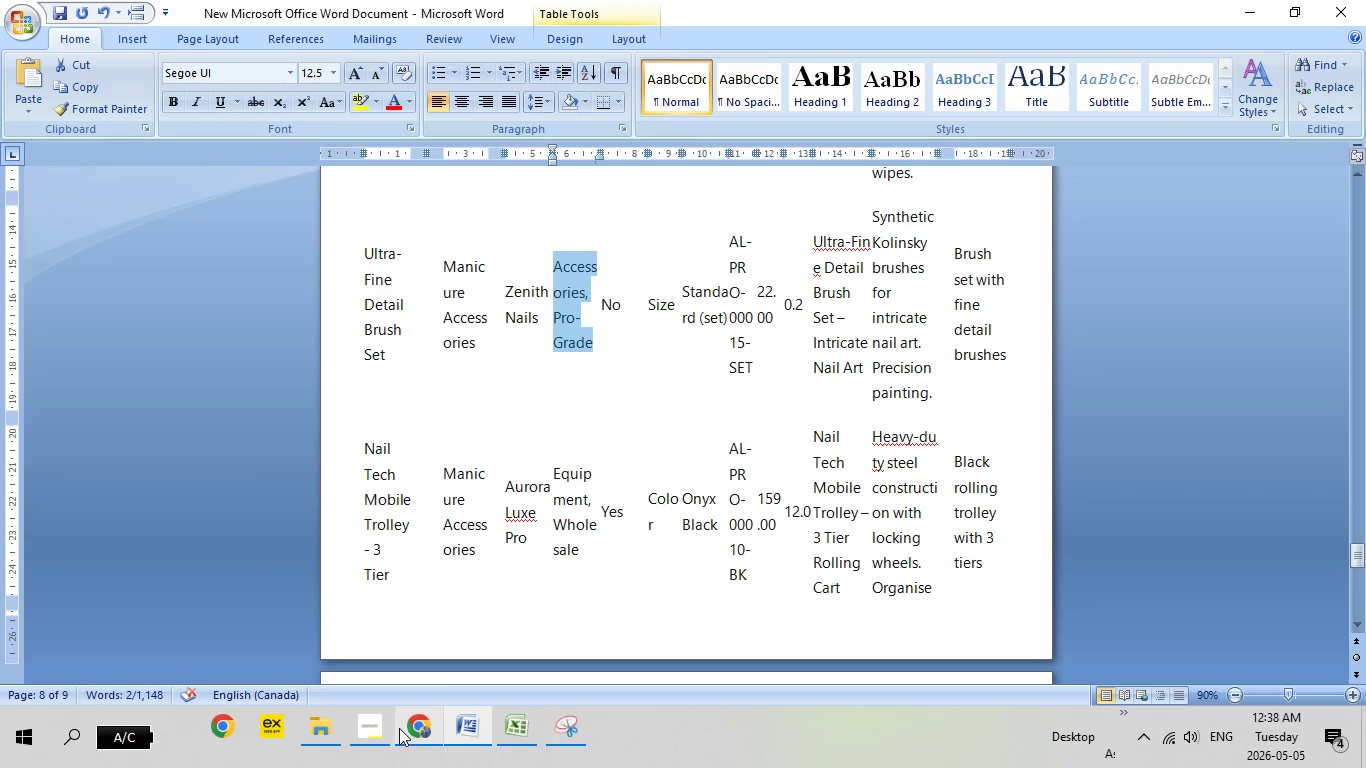 
left_click_drag(start_coordinate=[402, 727], to_coordinate=[407, 727])
 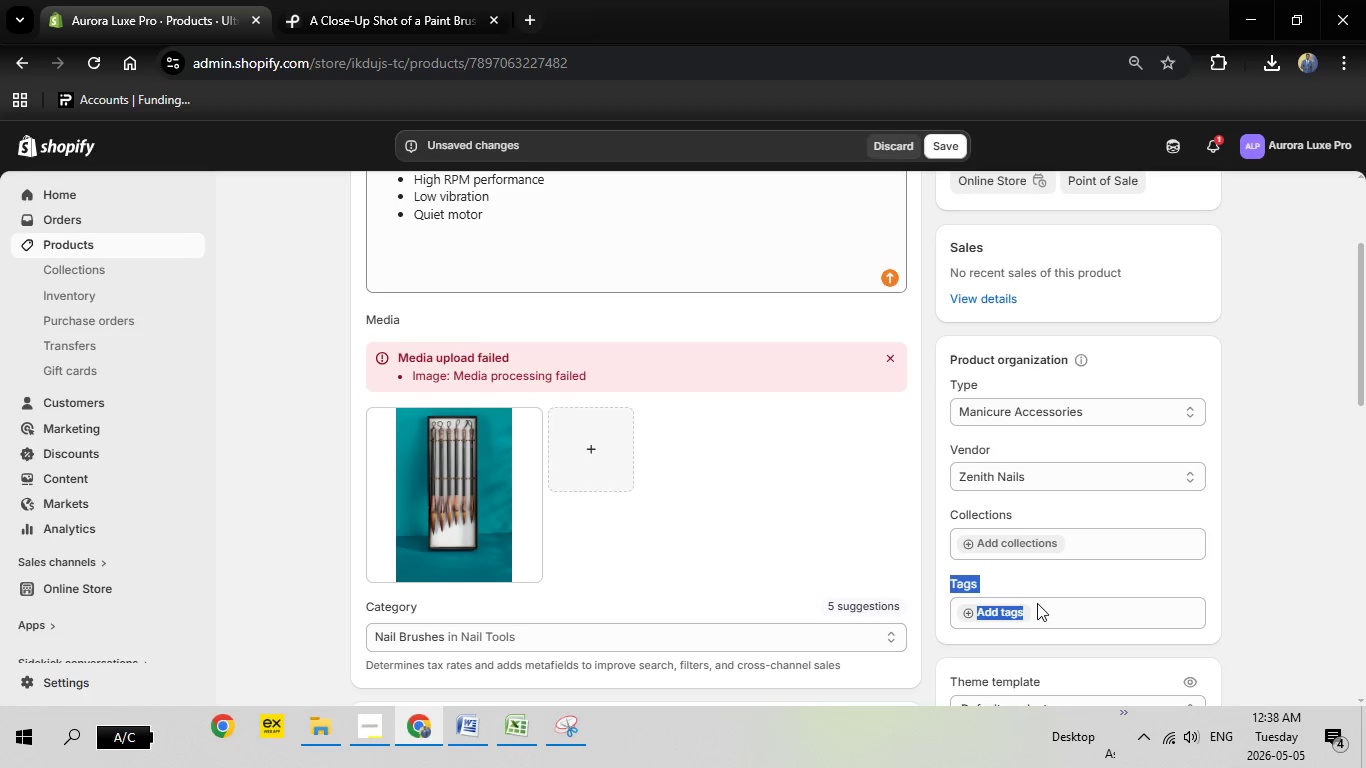 
left_click([1007, 613])
 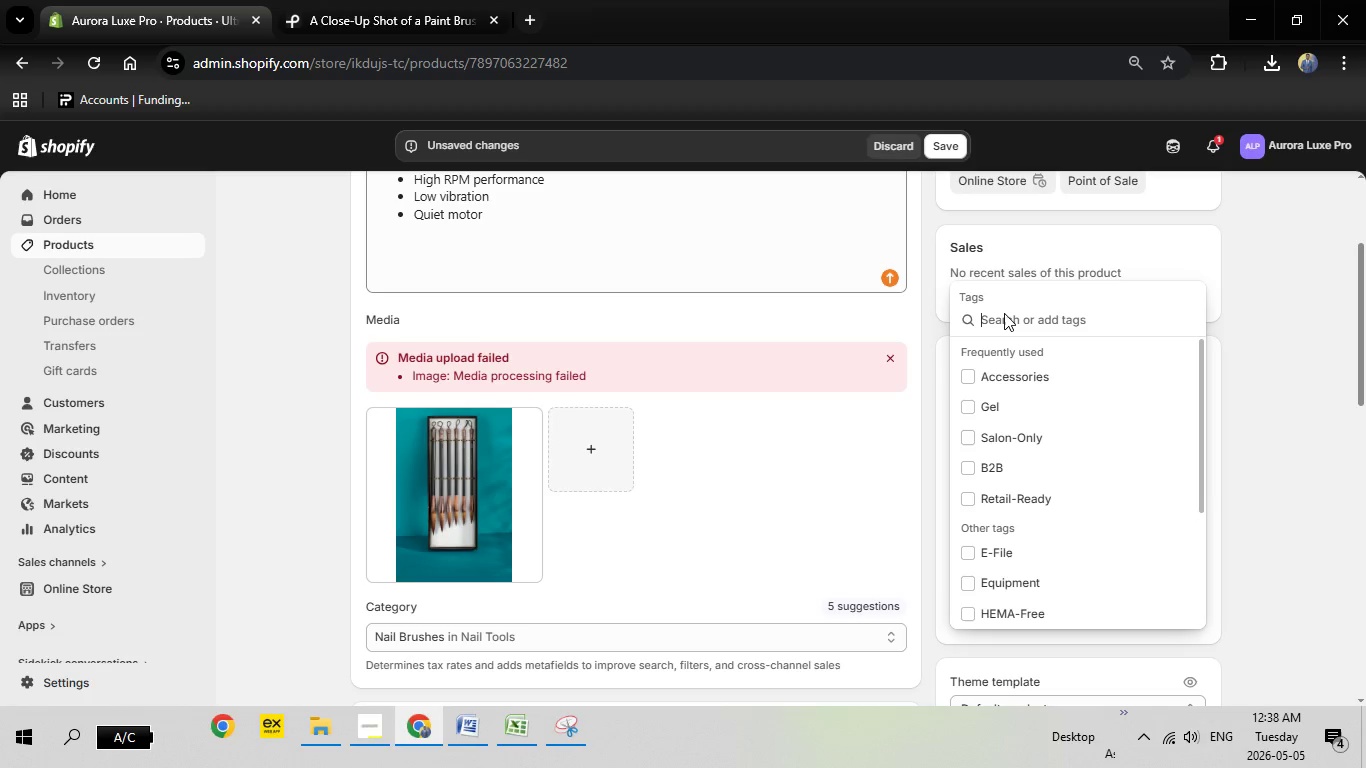 
right_click([1006, 313])
 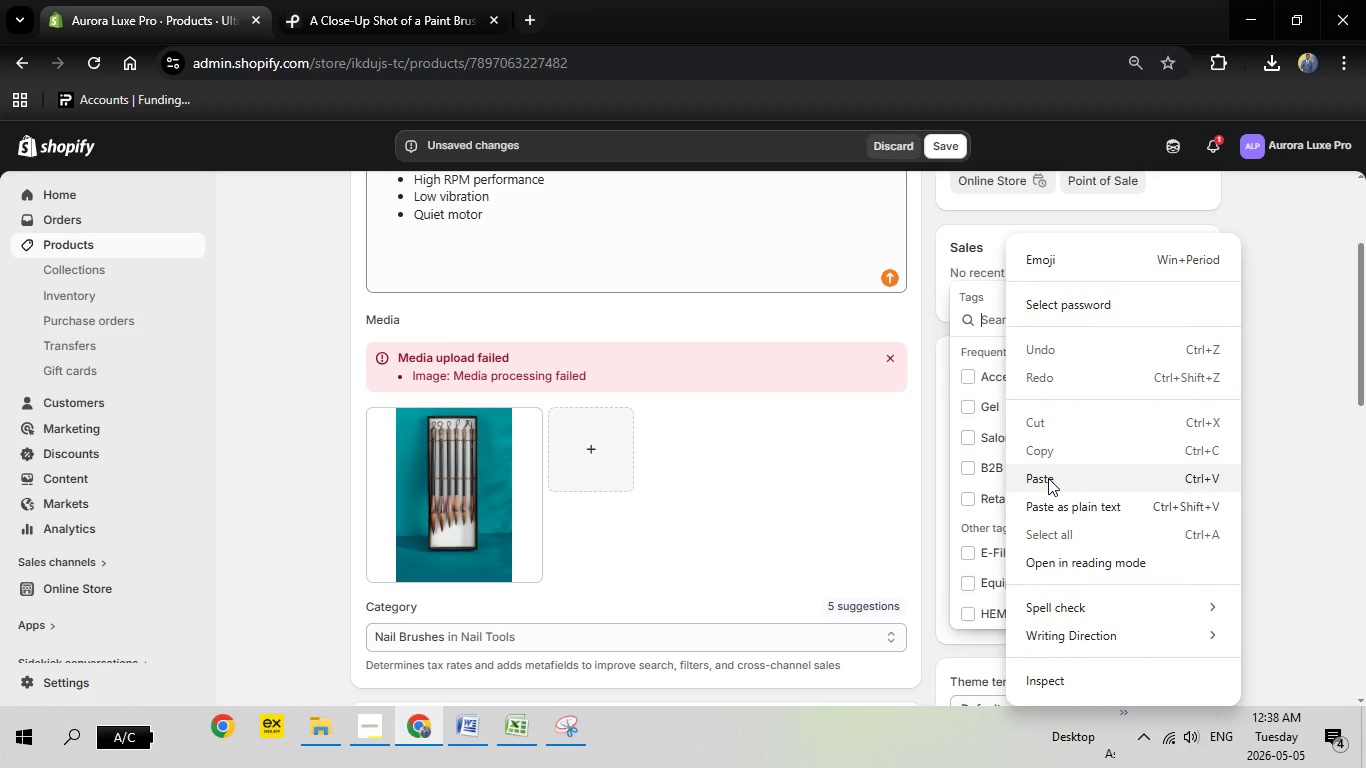 
left_click([1048, 478])
 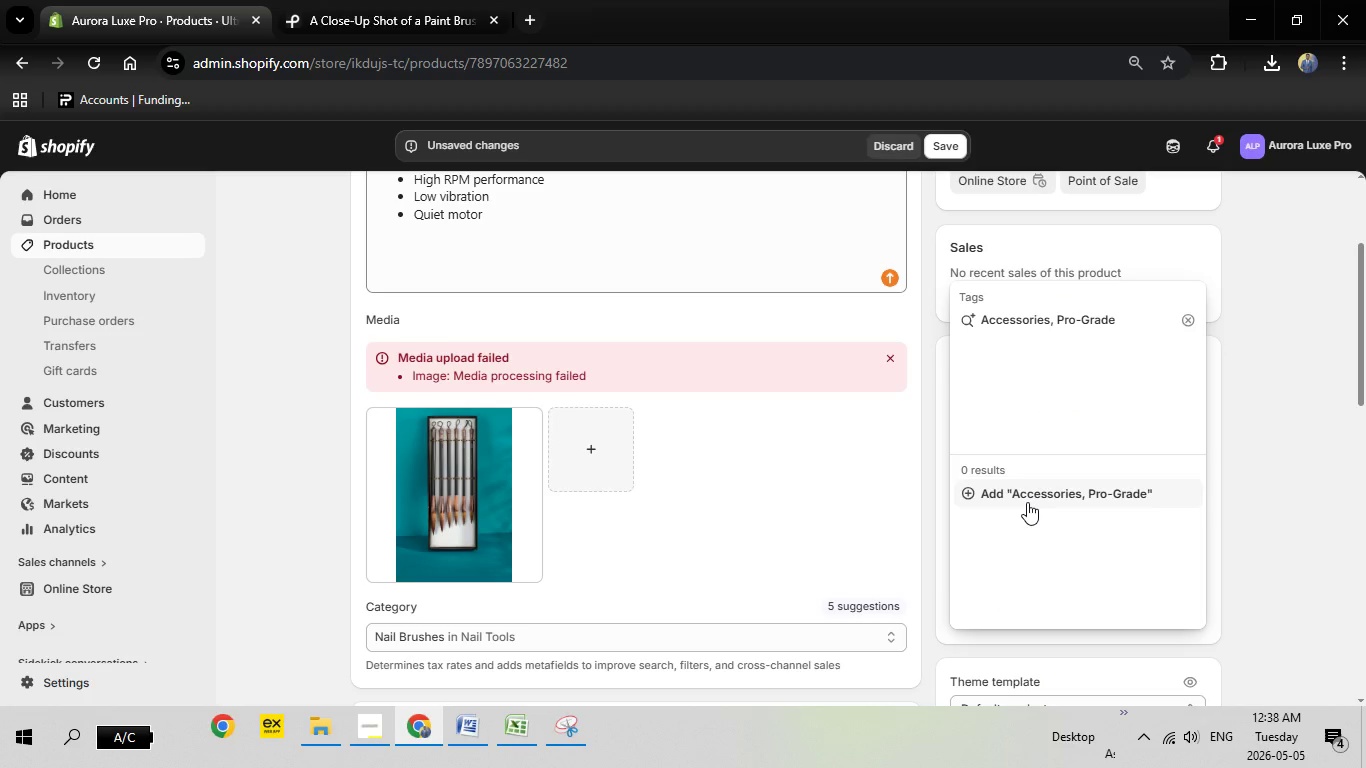 
left_click([1027, 502])
 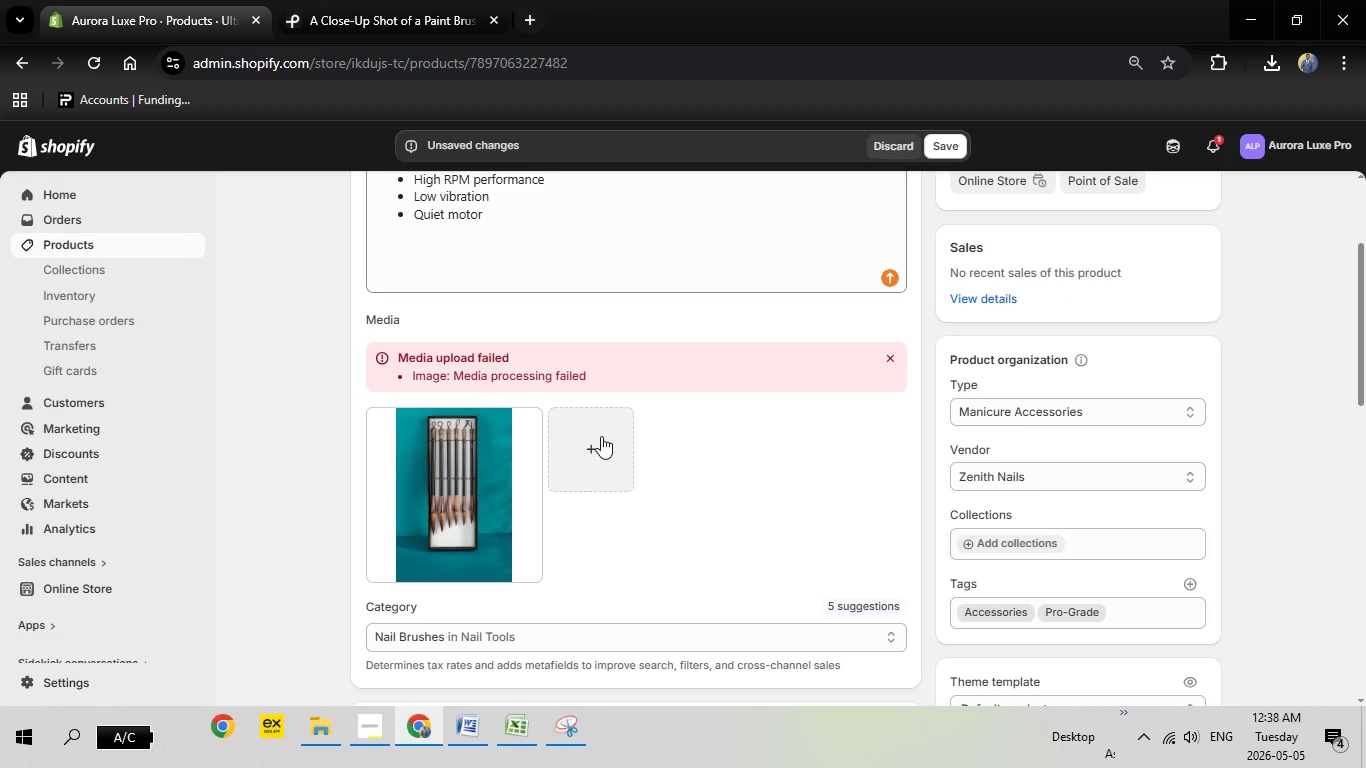 
left_click([475, 488])
 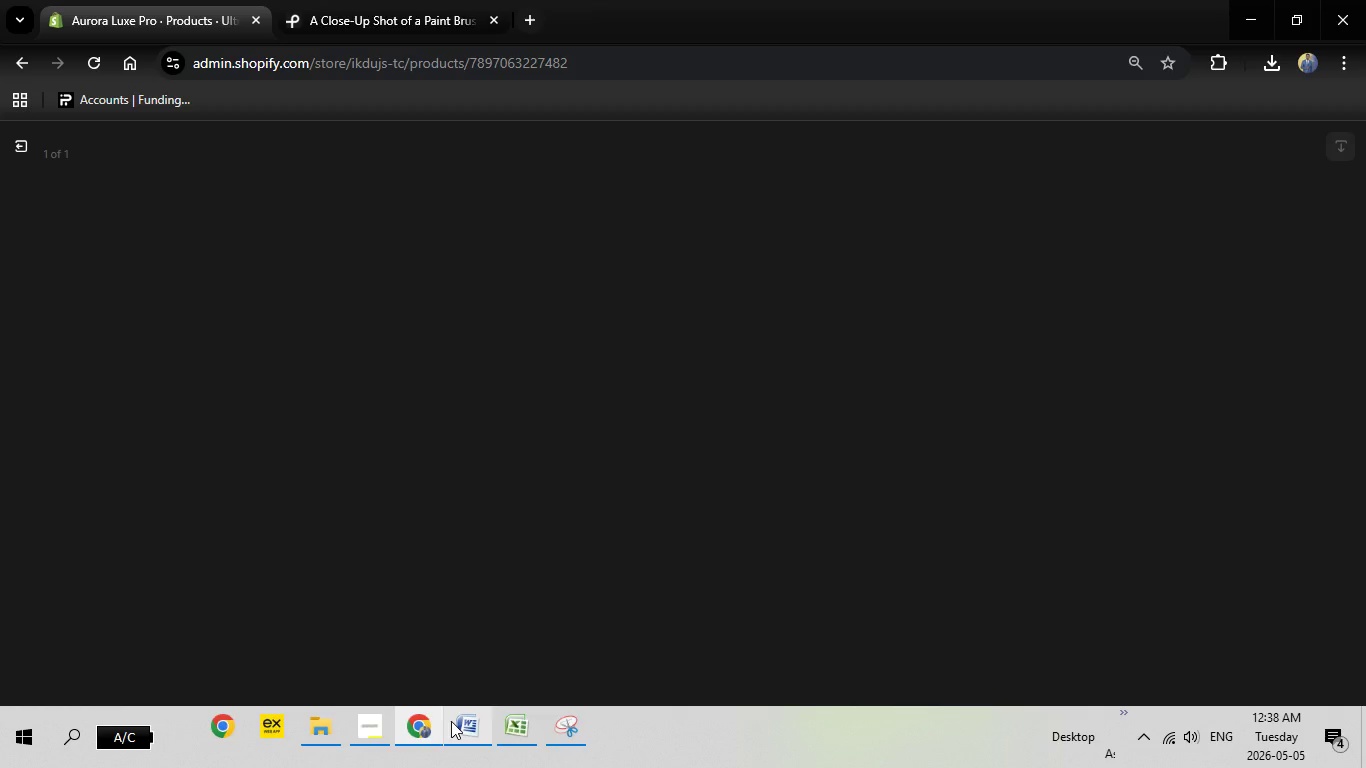 
left_click([451, 721])
 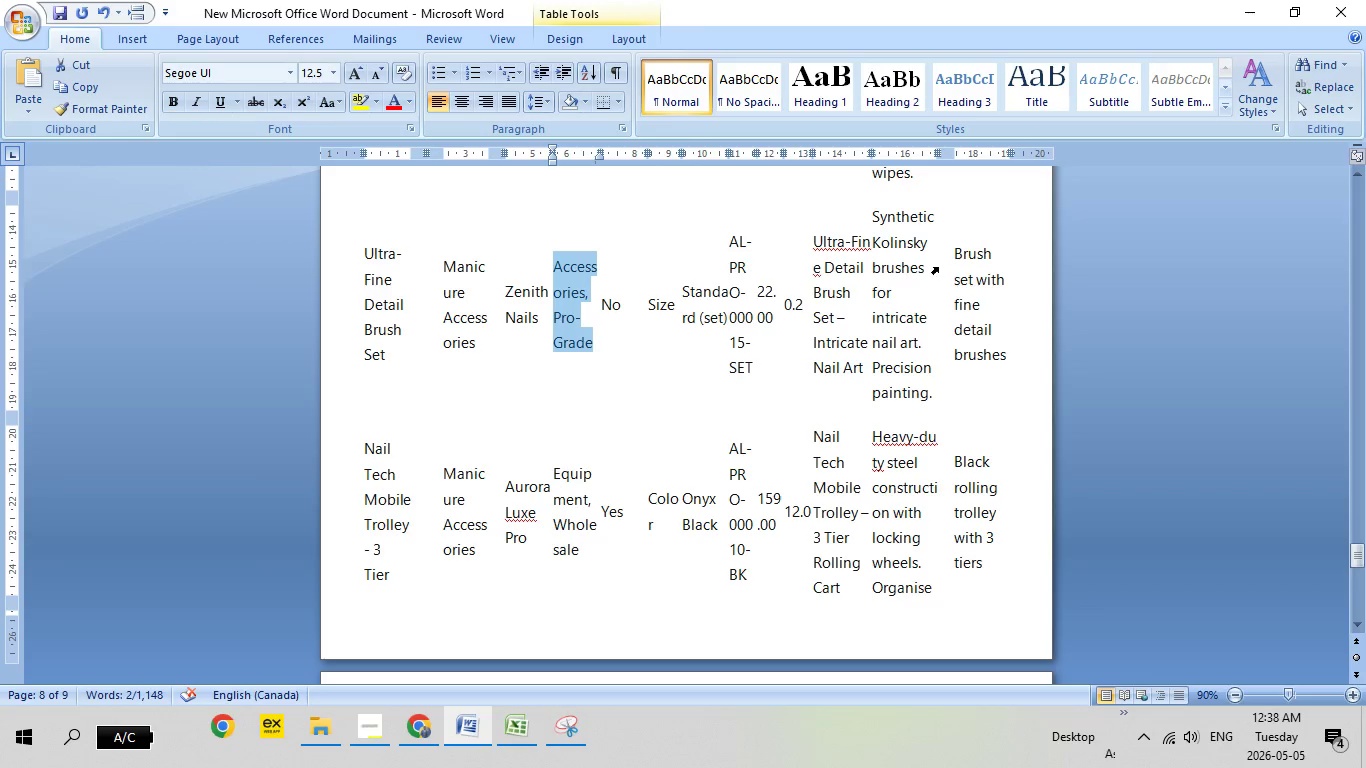 
left_click([949, 260])
 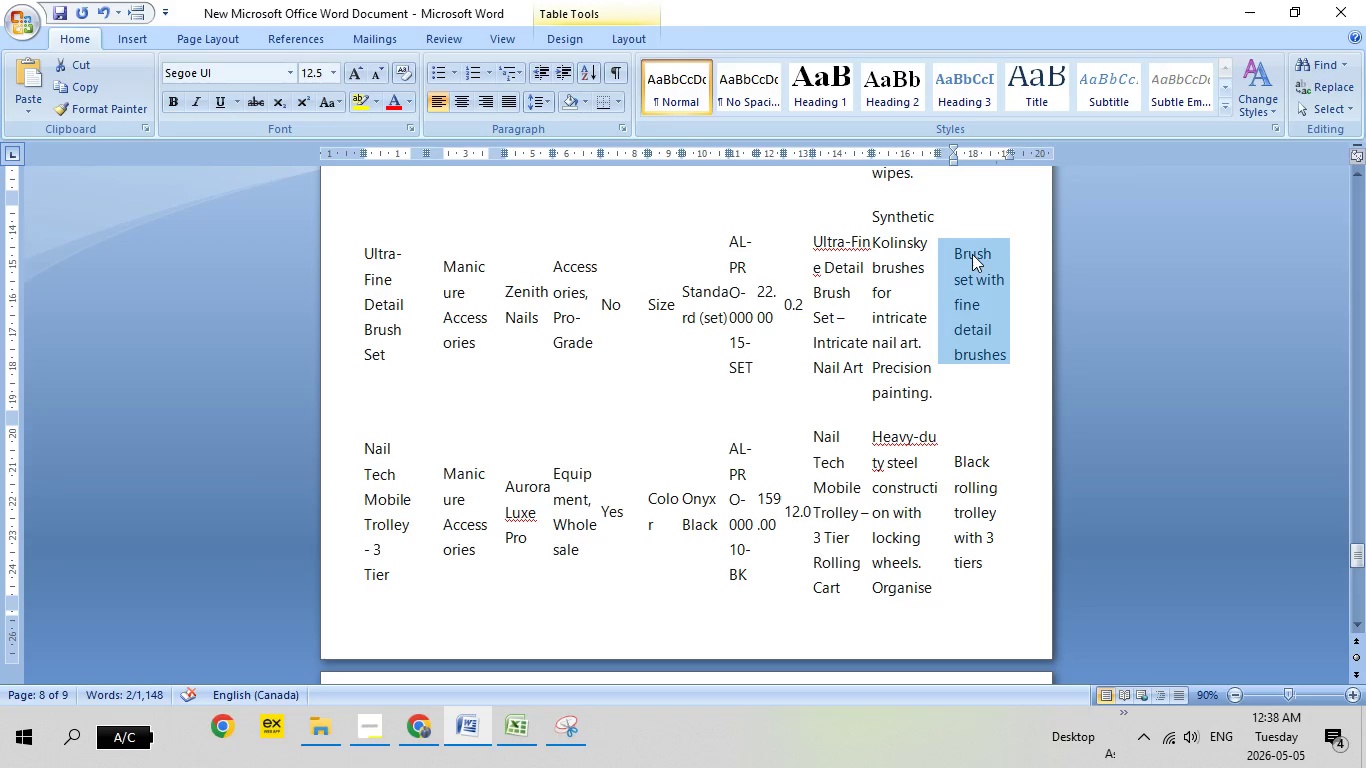 
right_click([972, 254])
 